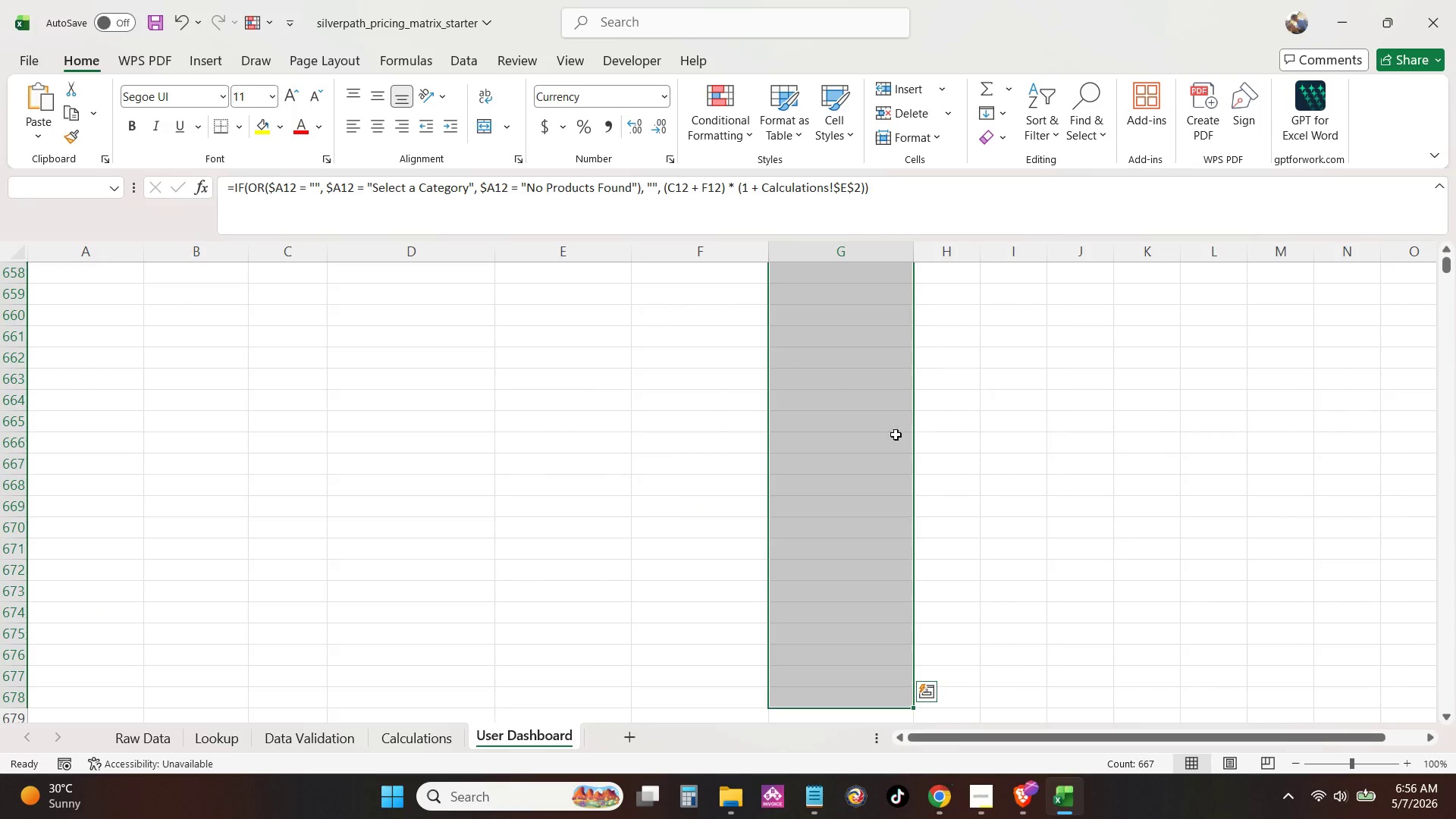 
left_click([889, 434])
 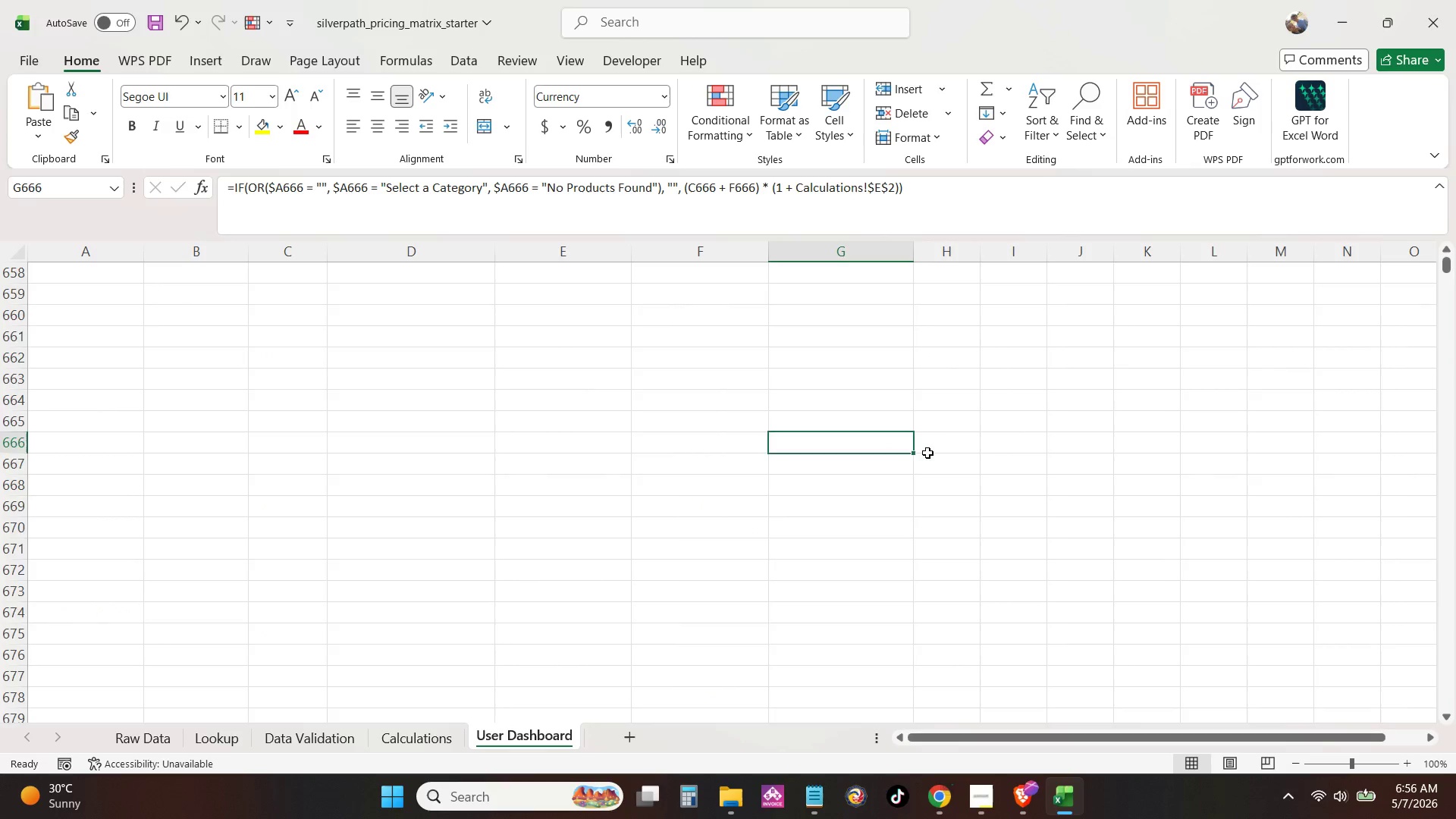 
scroll: coordinate [1414, 438], scroll_direction: up, amount: 34.0
 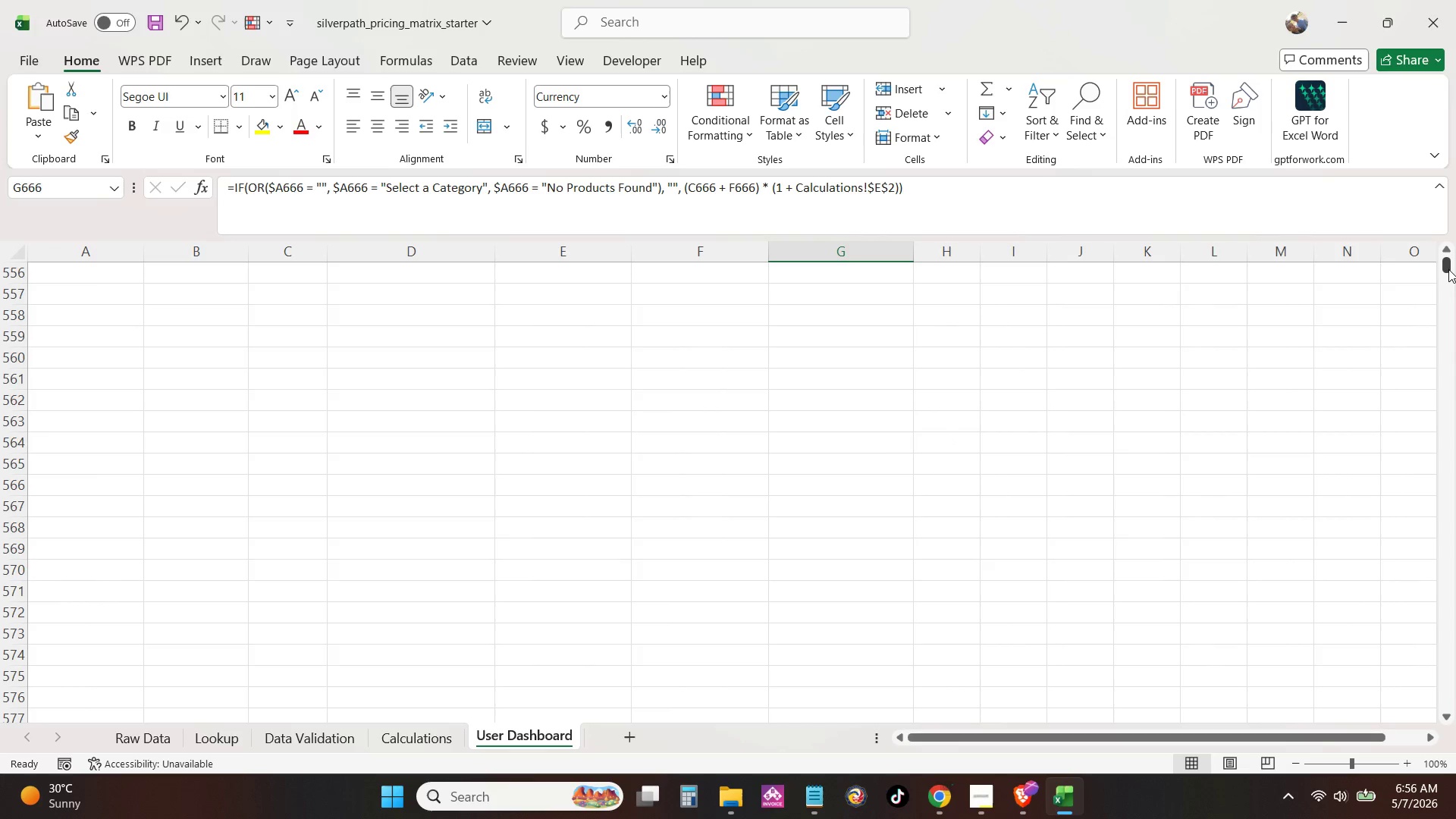 
left_click_drag(start_coordinate=[1448, 269], to_coordinate=[1448, 249])
 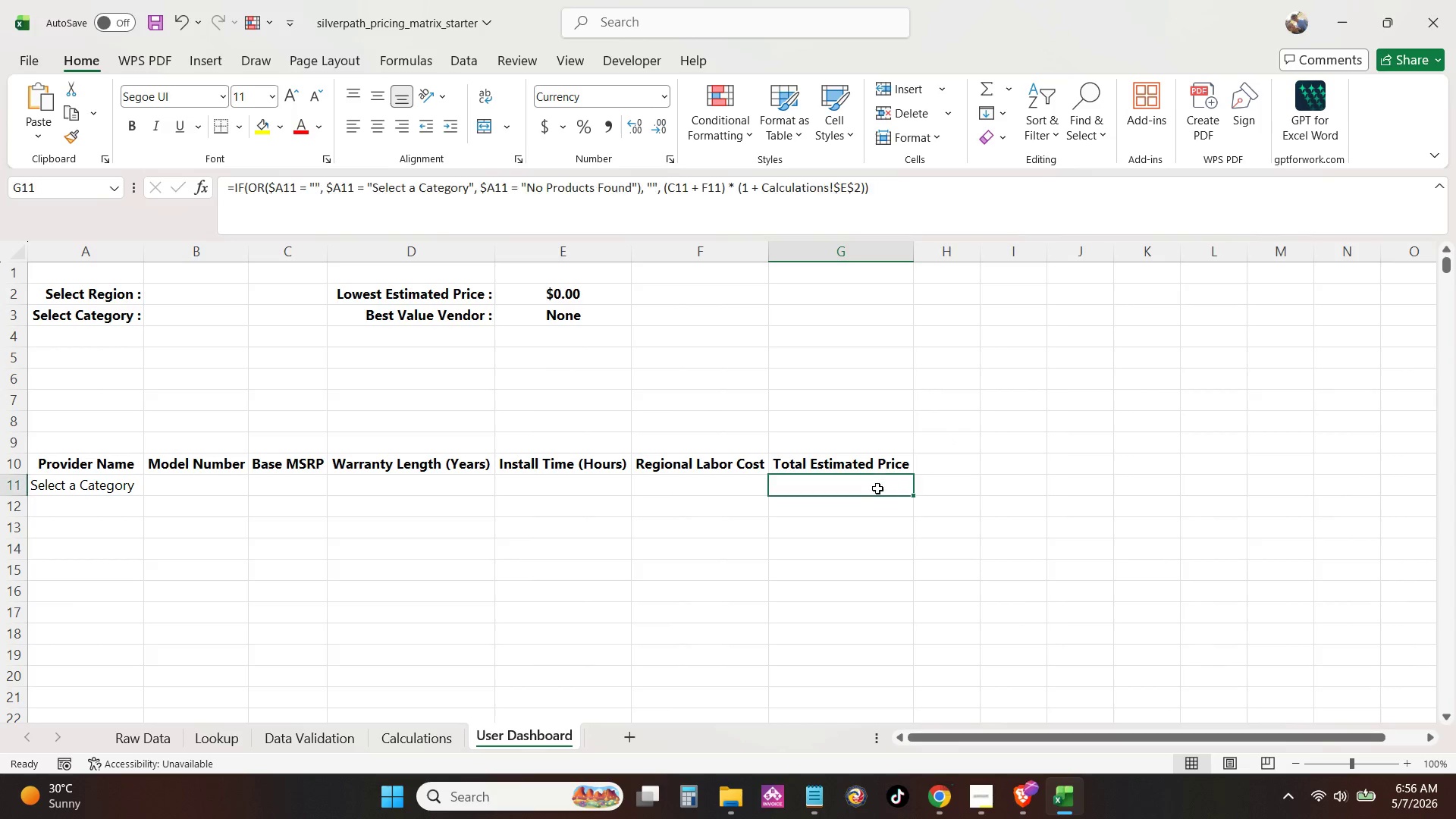 
double_click([858, 516])
 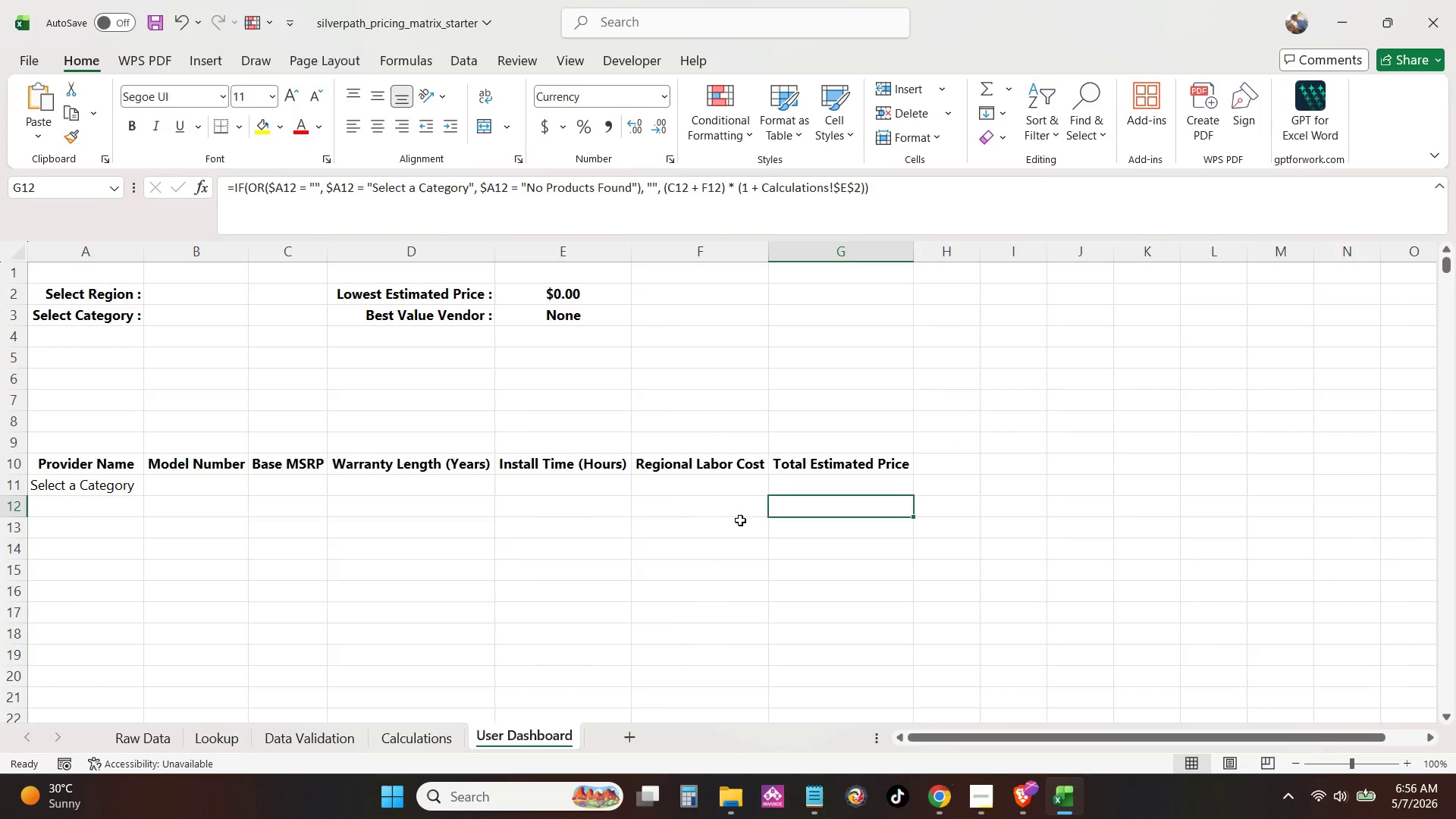 
left_click([729, 509])
 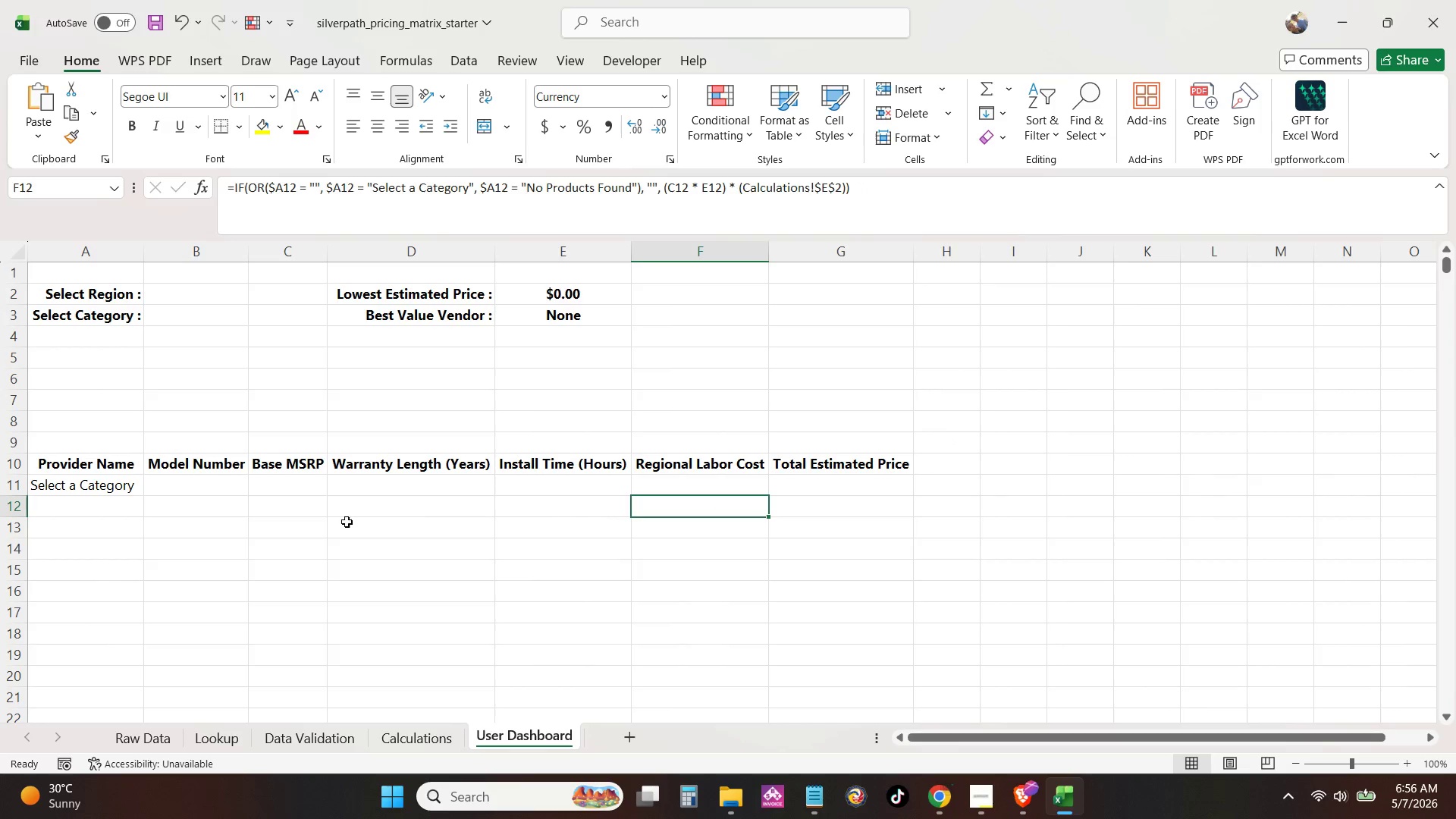 
left_click_drag(start_coordinate=[340, 522], to_coordinate=[324, 523])
 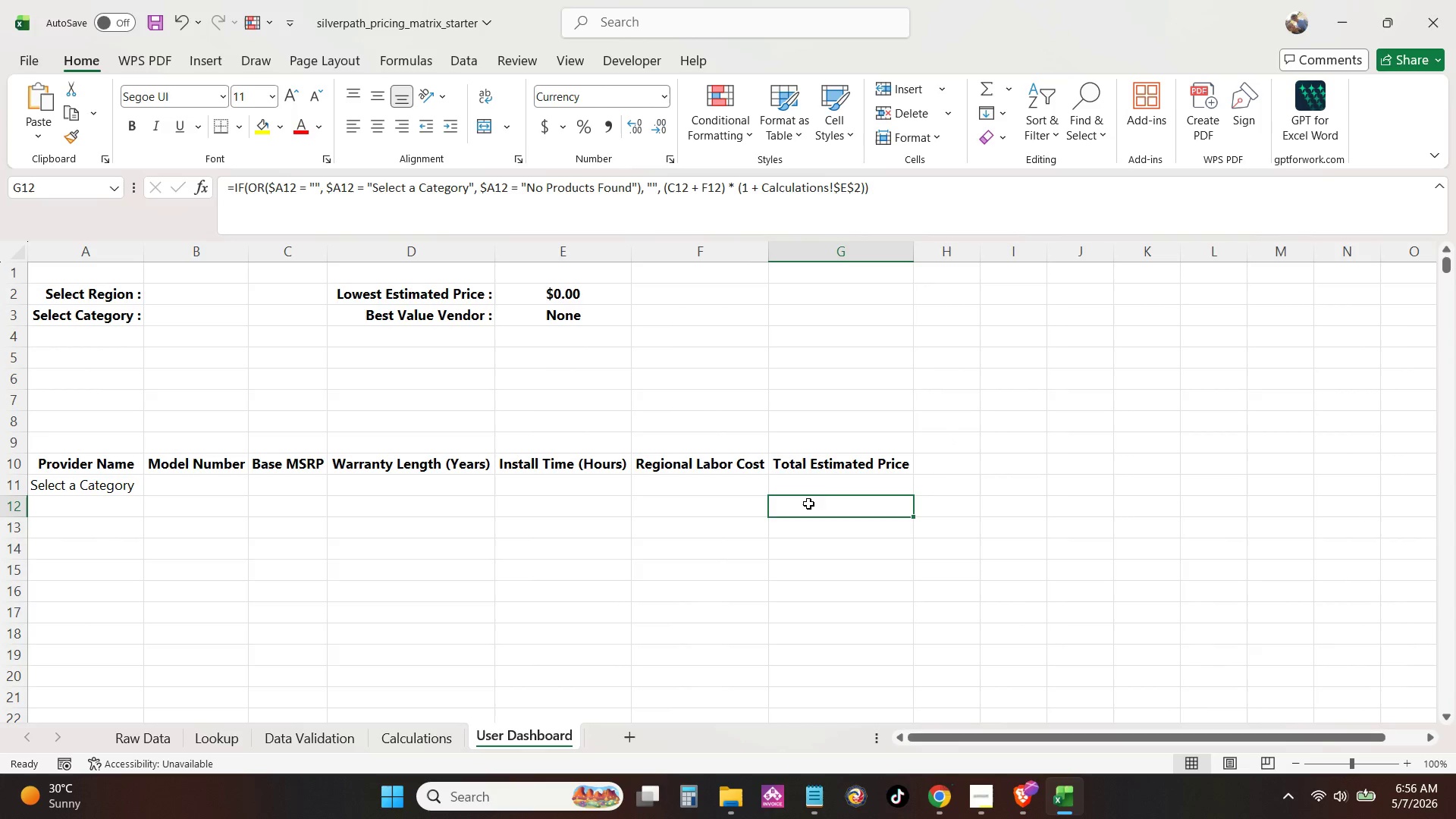 
wait(5.22)
 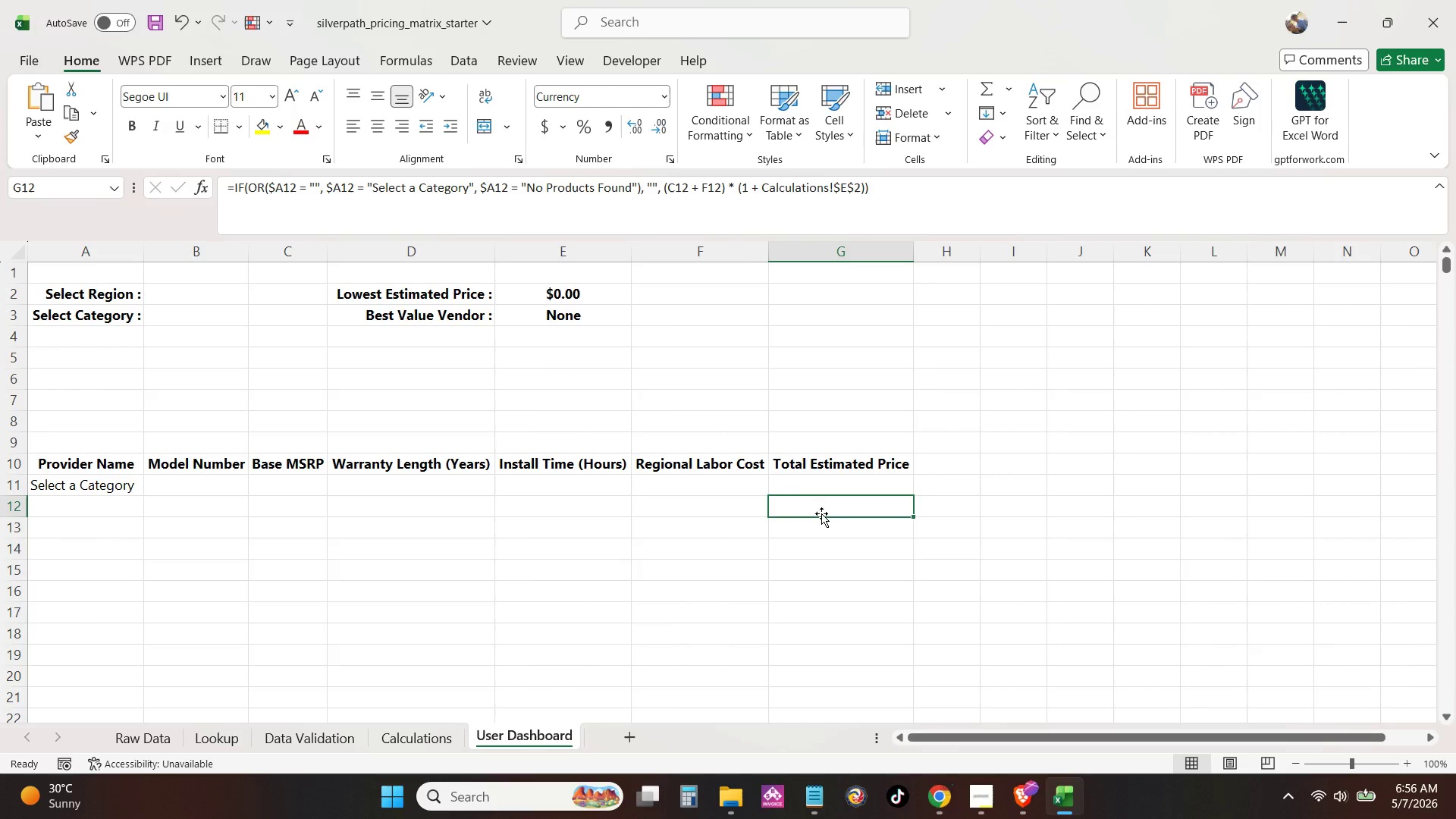 
left_click([712, 488])
 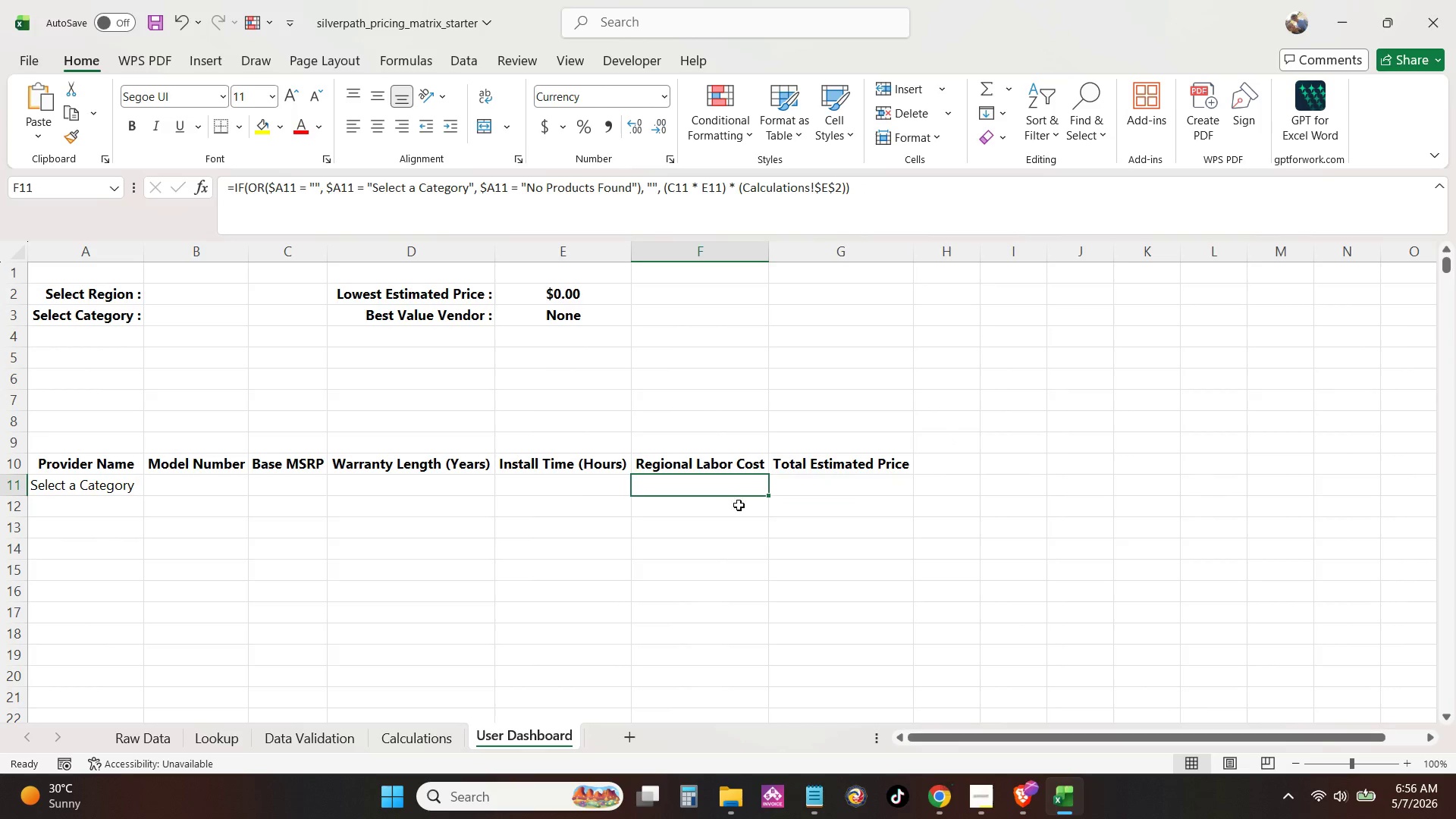 
left_click([742, 507])
 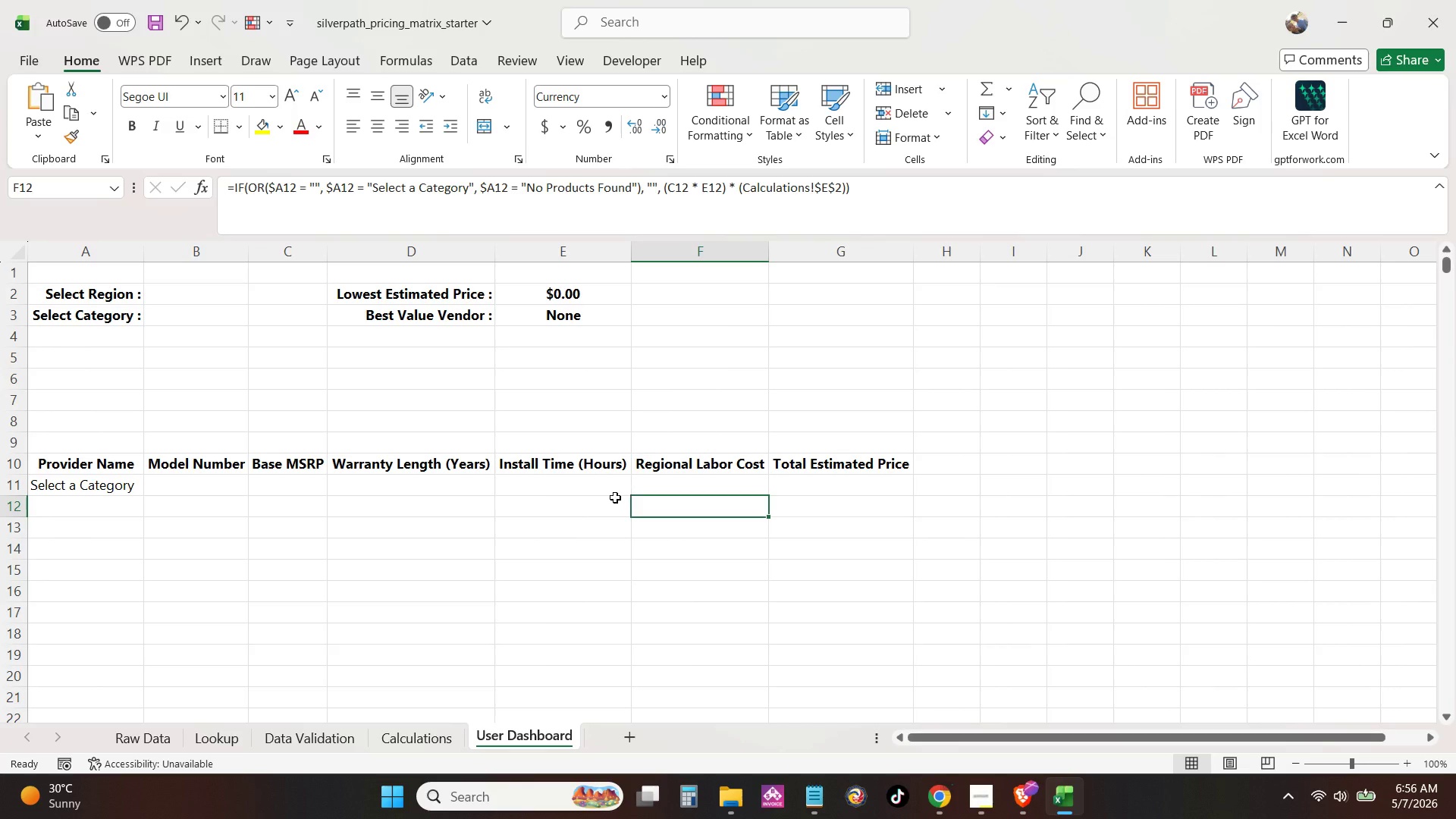 
left_click([615, 497])
 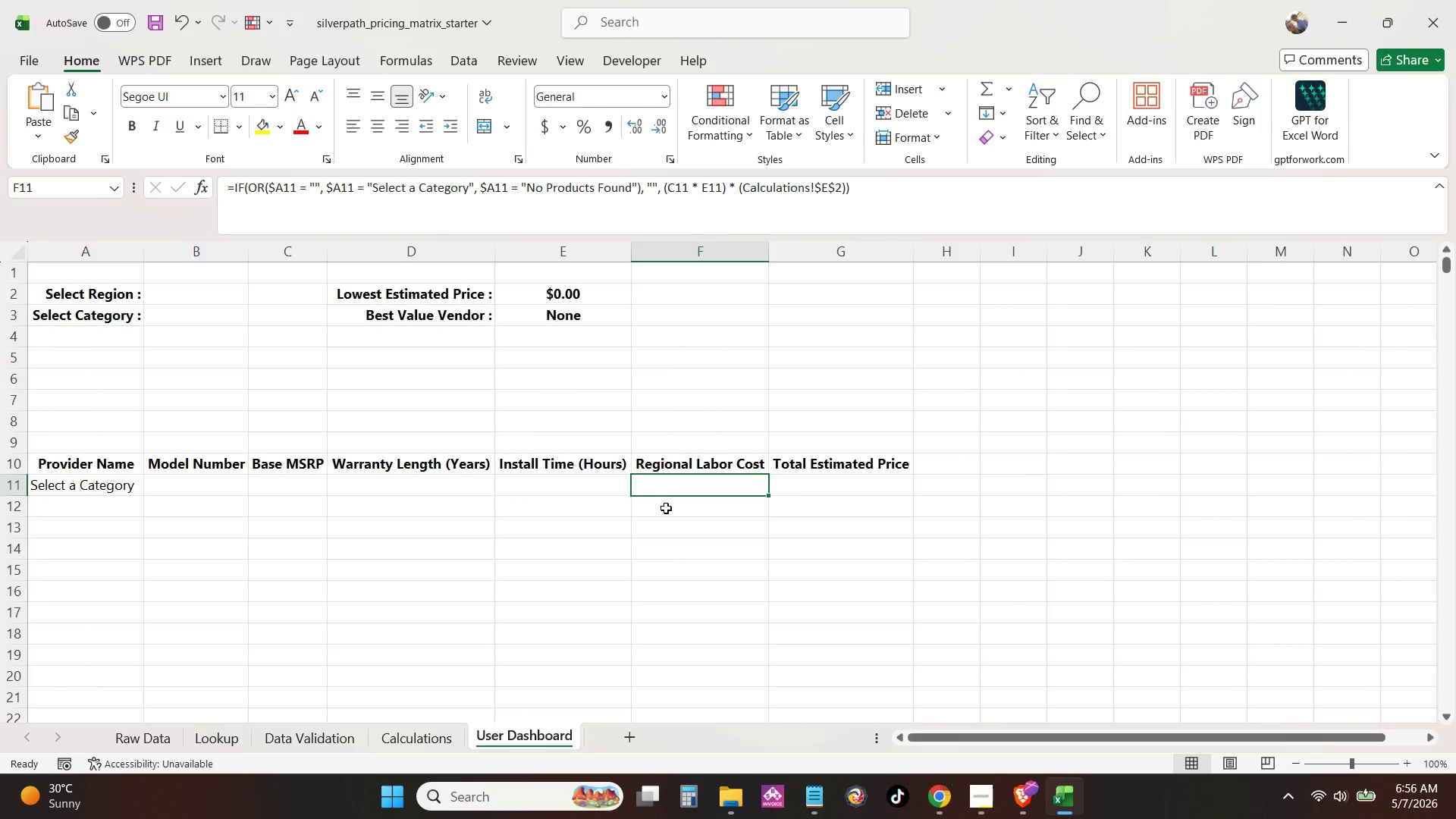 
triple_click([666, 512])
 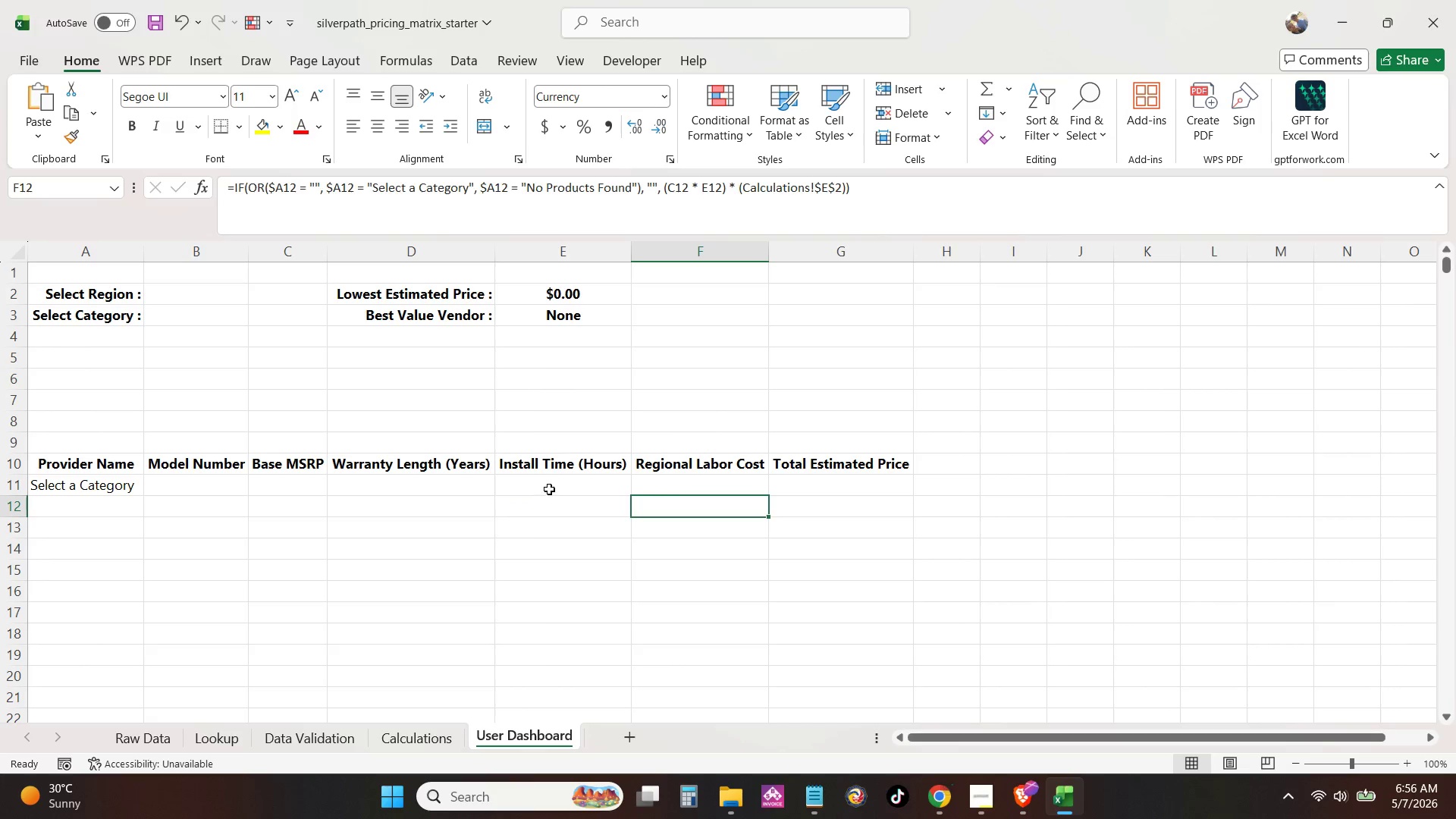 
left_click([551, 485])
 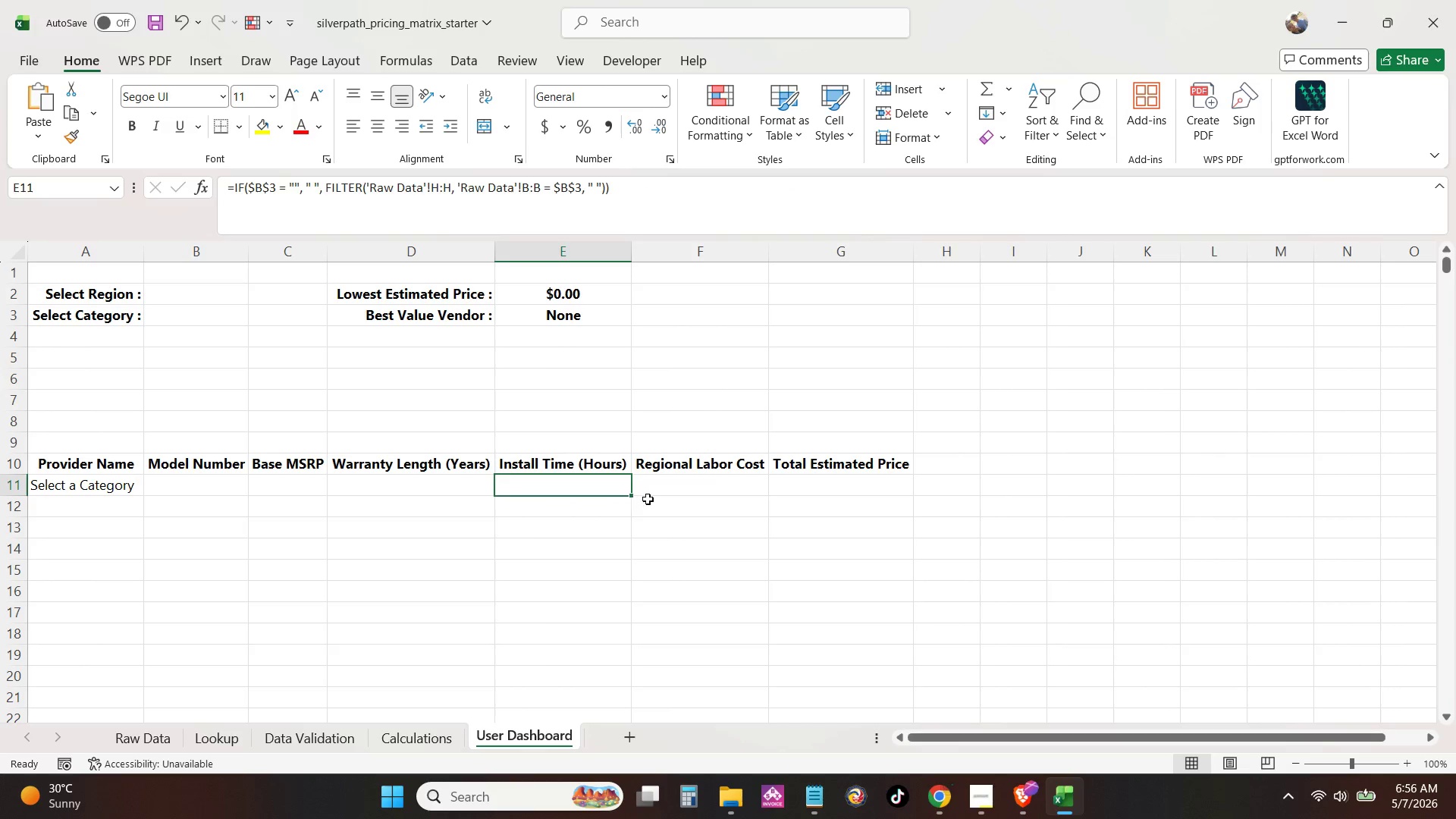 
left_click([670, 504])
 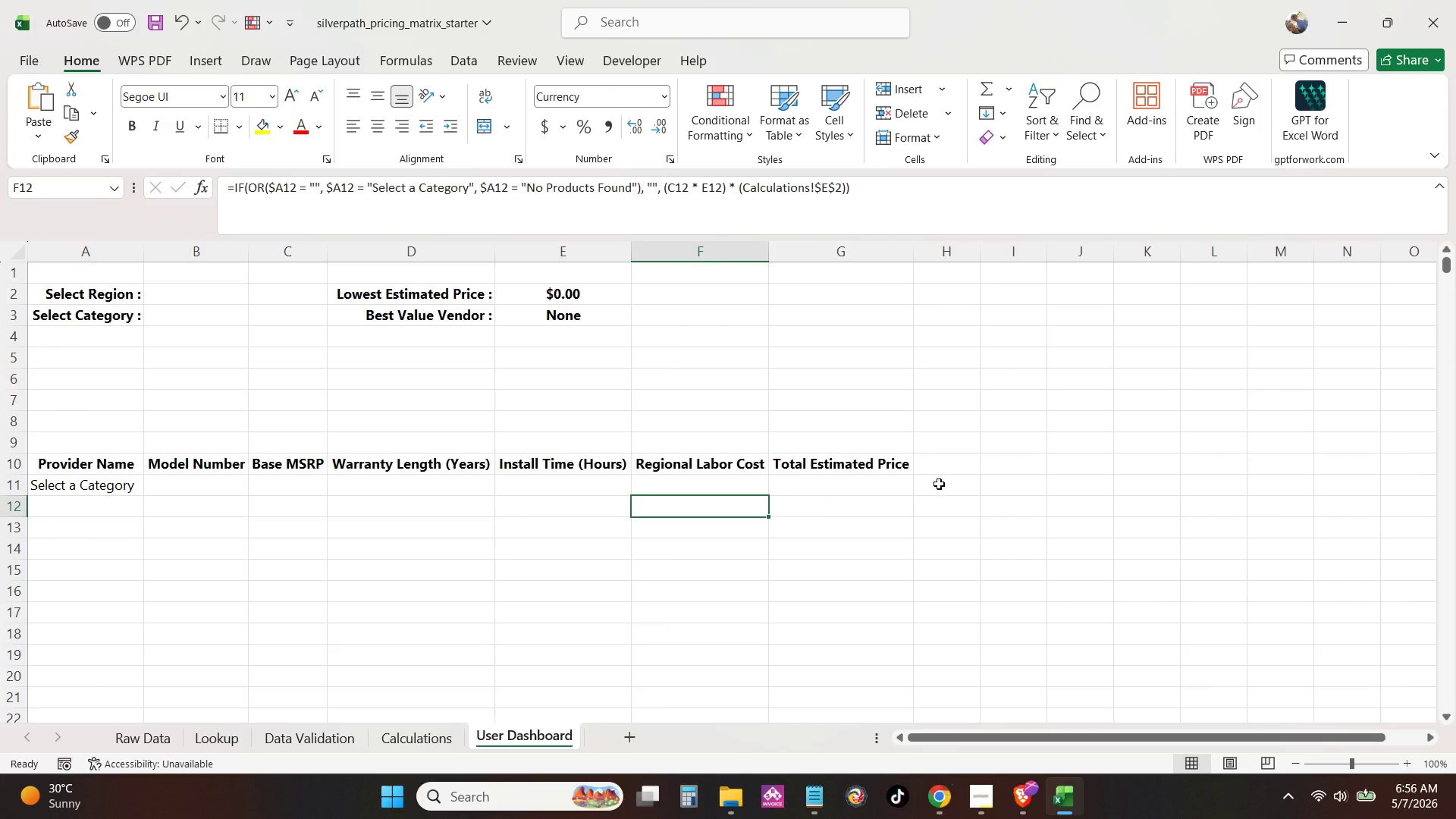 
left_click([943, 476])
 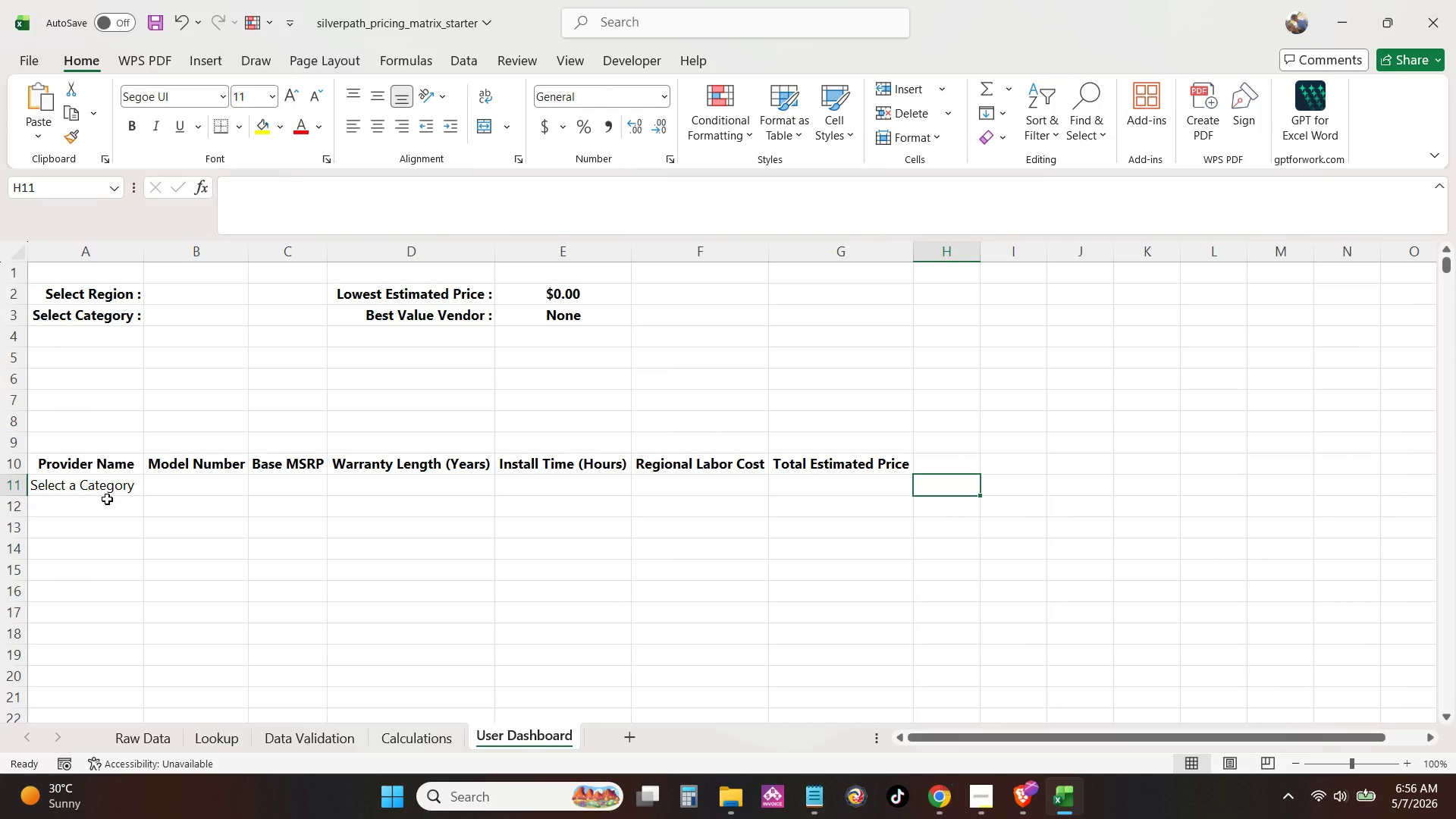 
left_click([122, 485])
 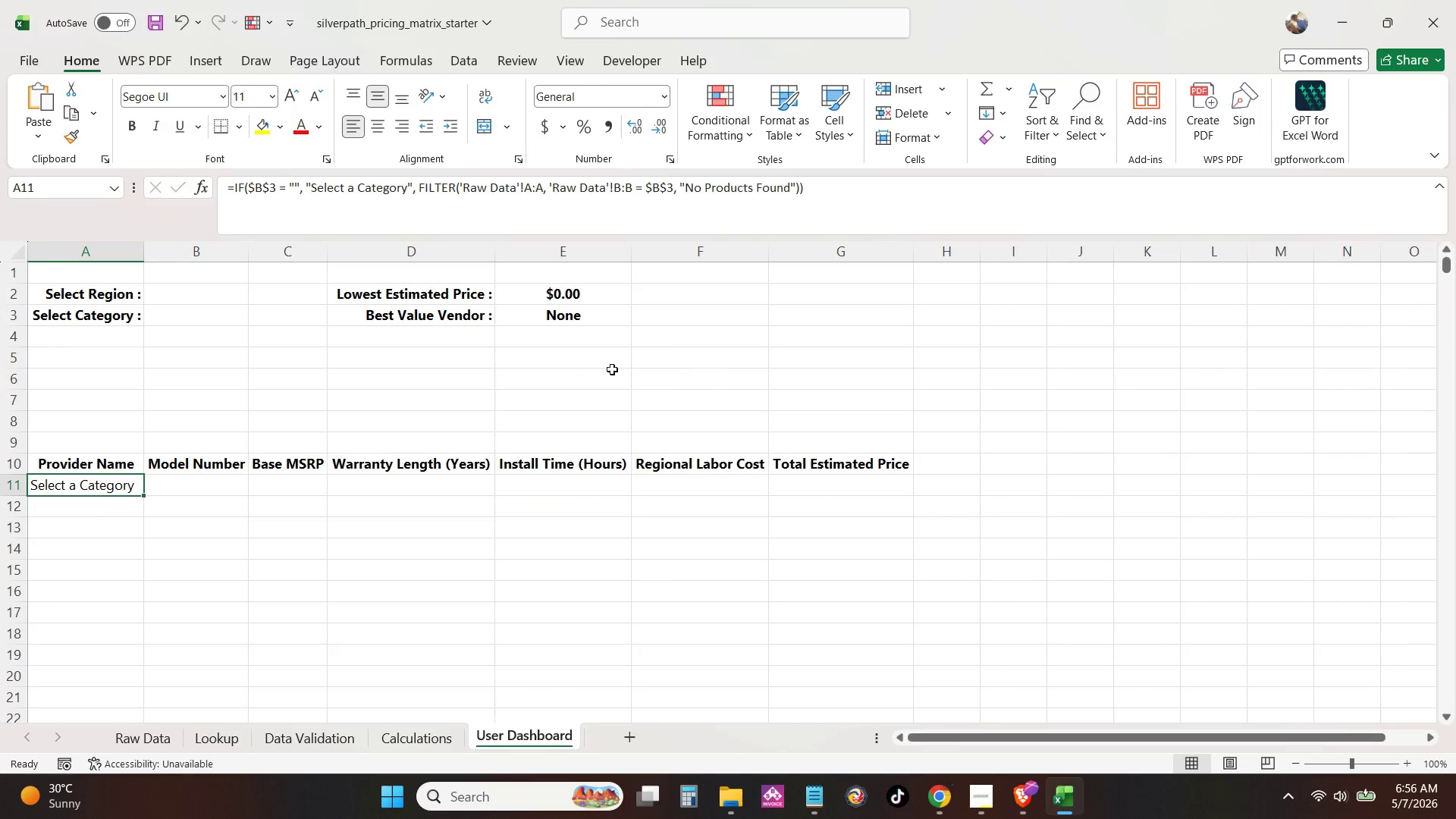 
left_click([685, 361])
 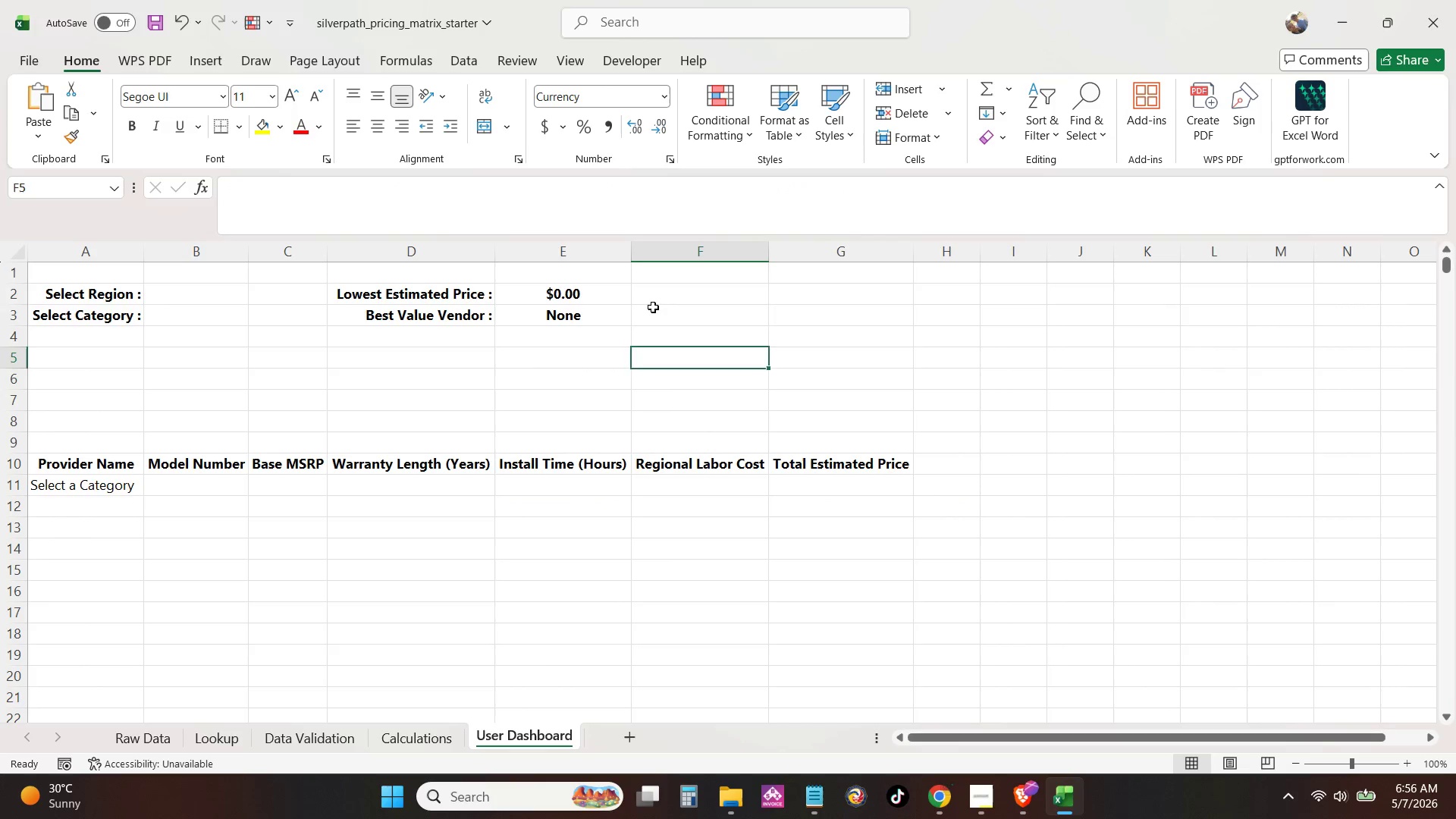 
left_click([653, 307])
 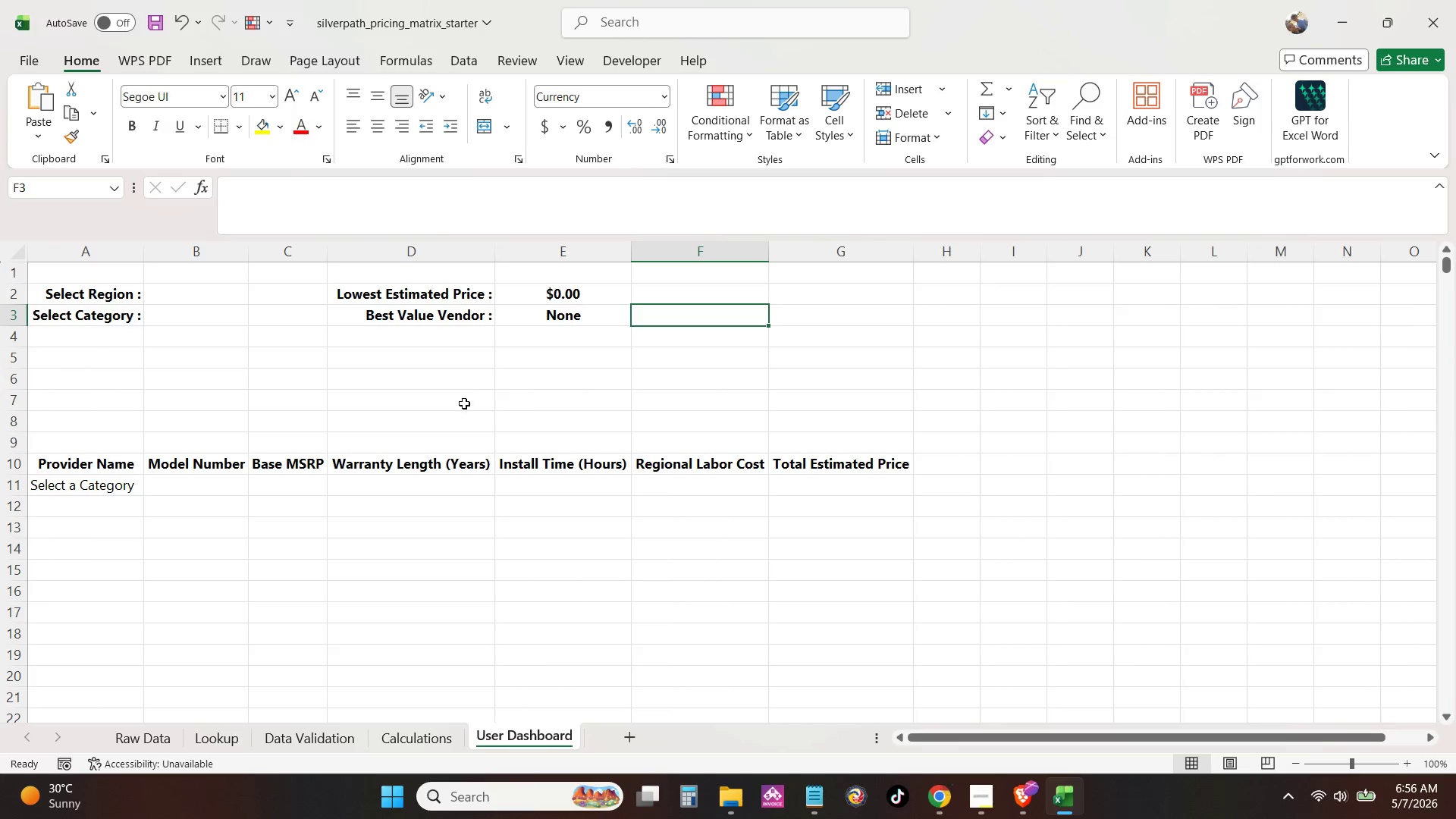 
wait(5.08)
 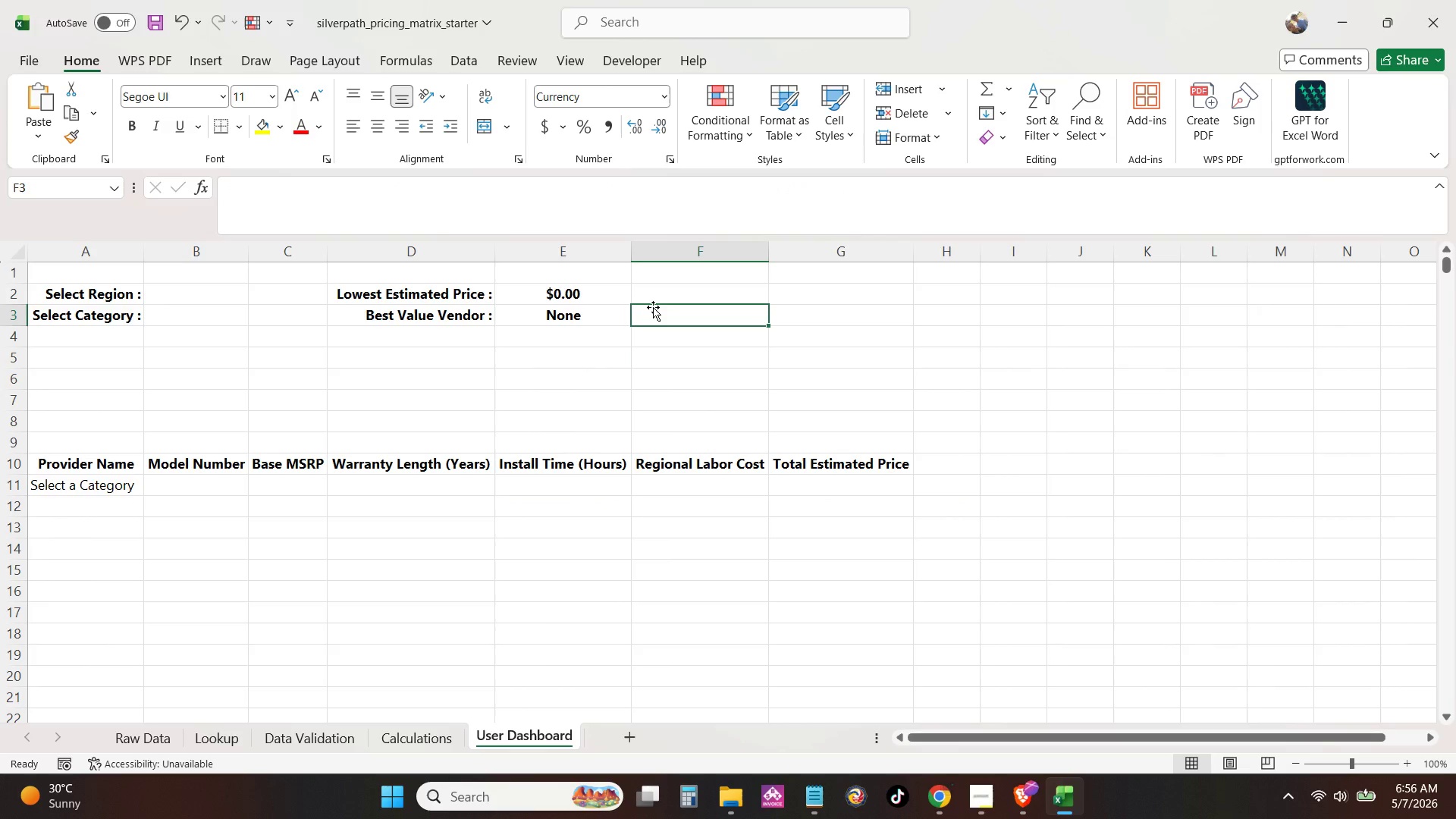 
left_click_drag(start_coordinate=[217, 296], to_coordinate=[221, 315])
 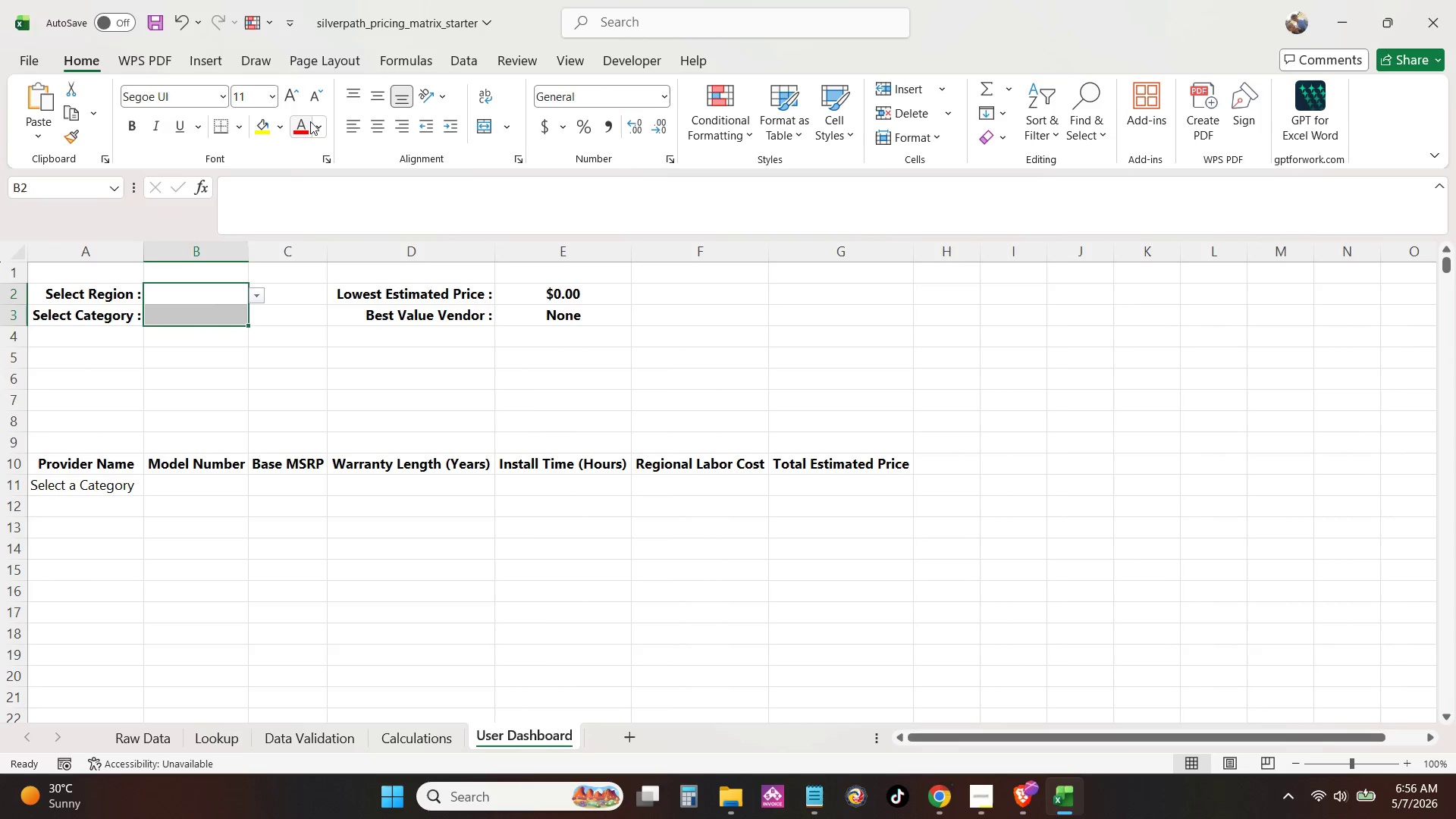 
left_click([284, 125])
 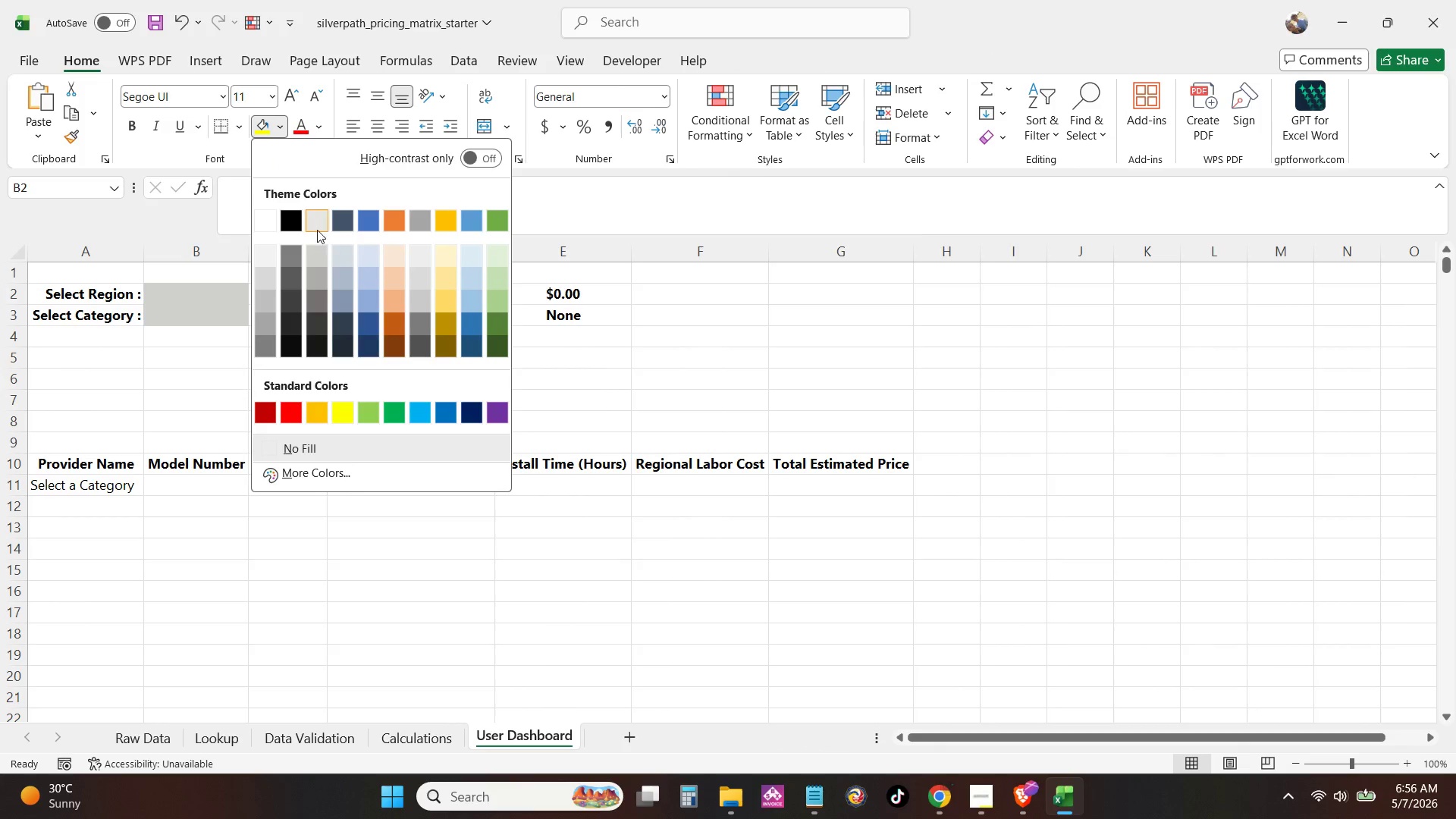 
left_click([316, 223])
 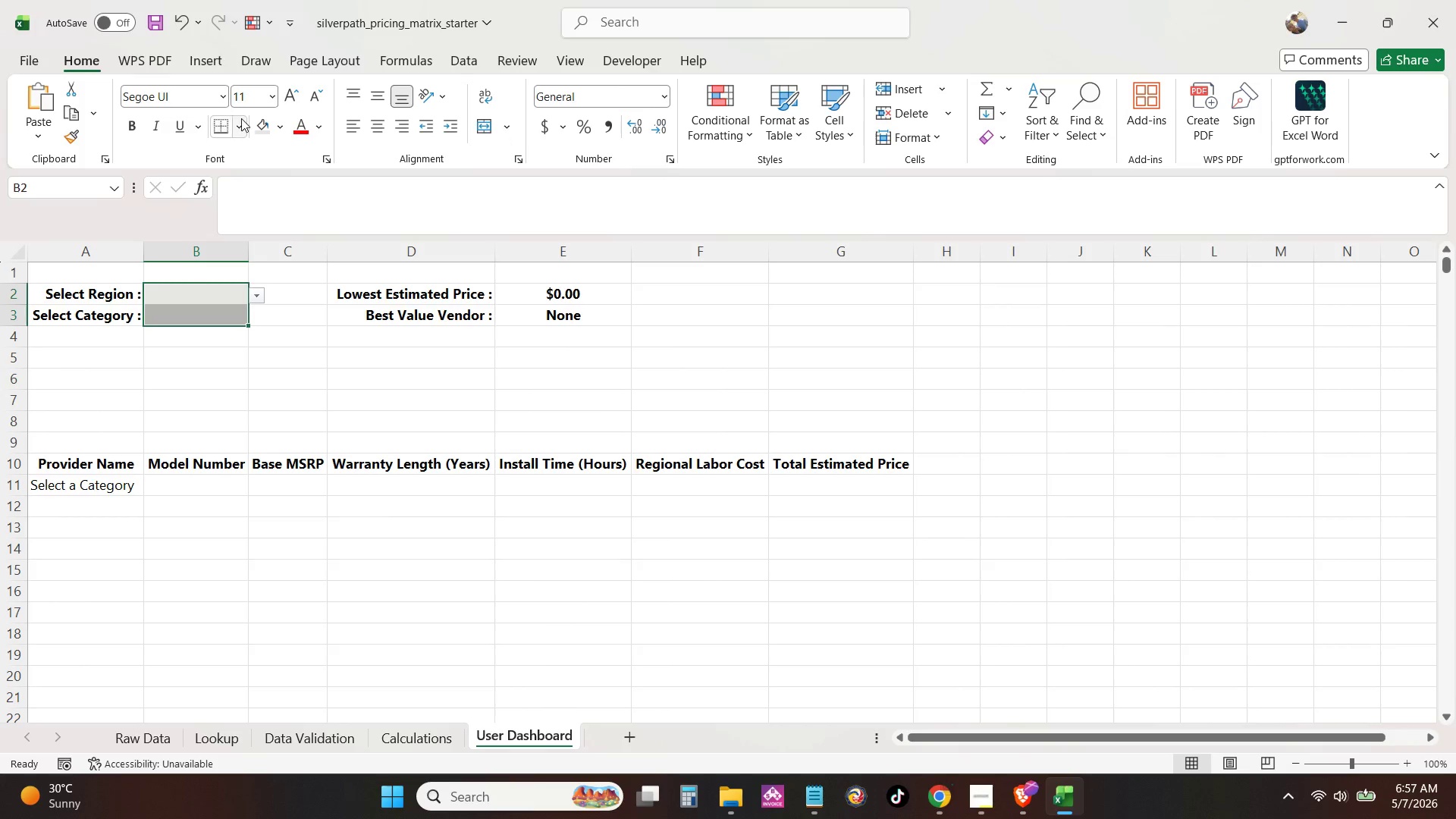 
left_click([245, 121])
 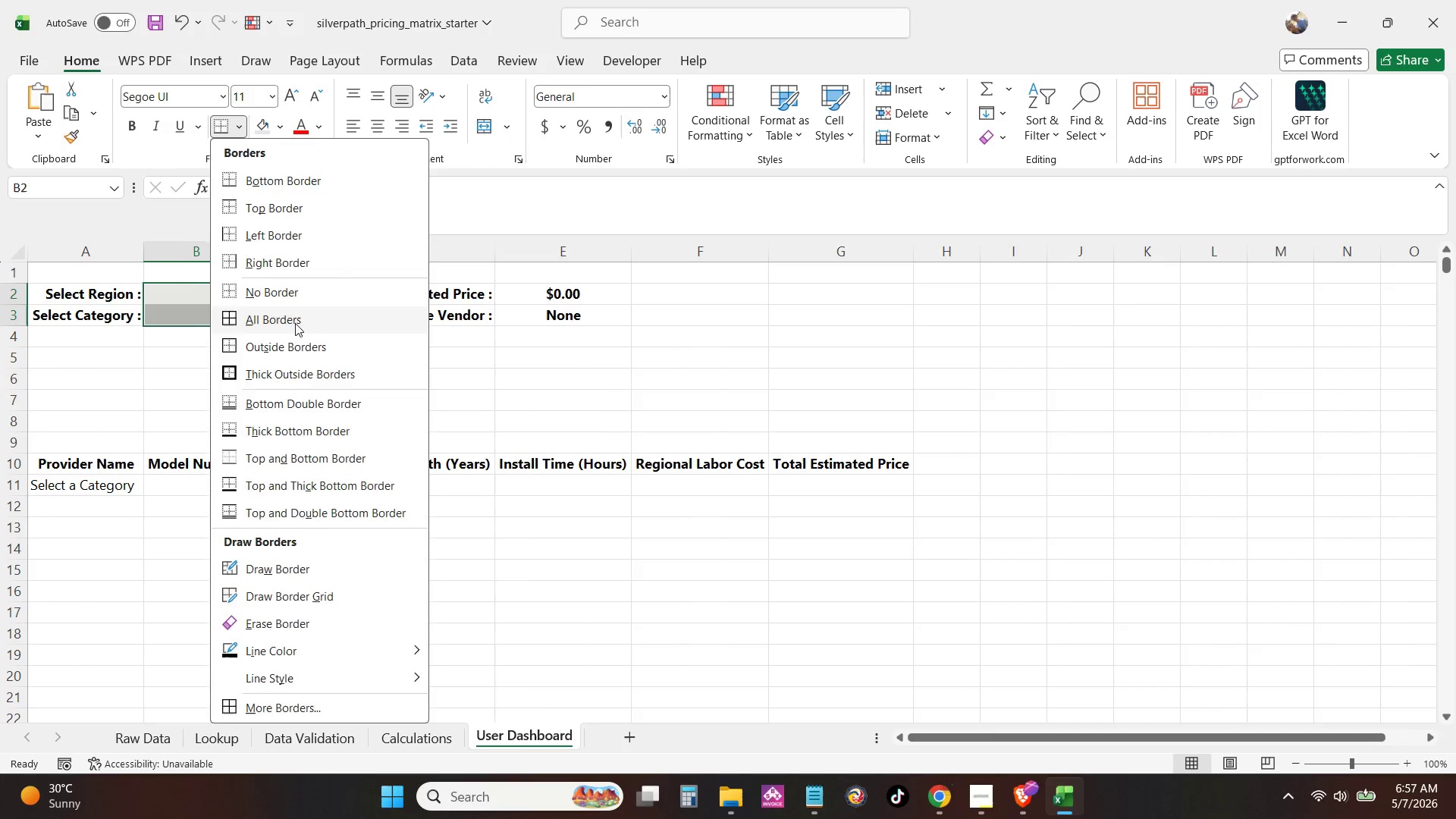 
double_click([329, 373])
 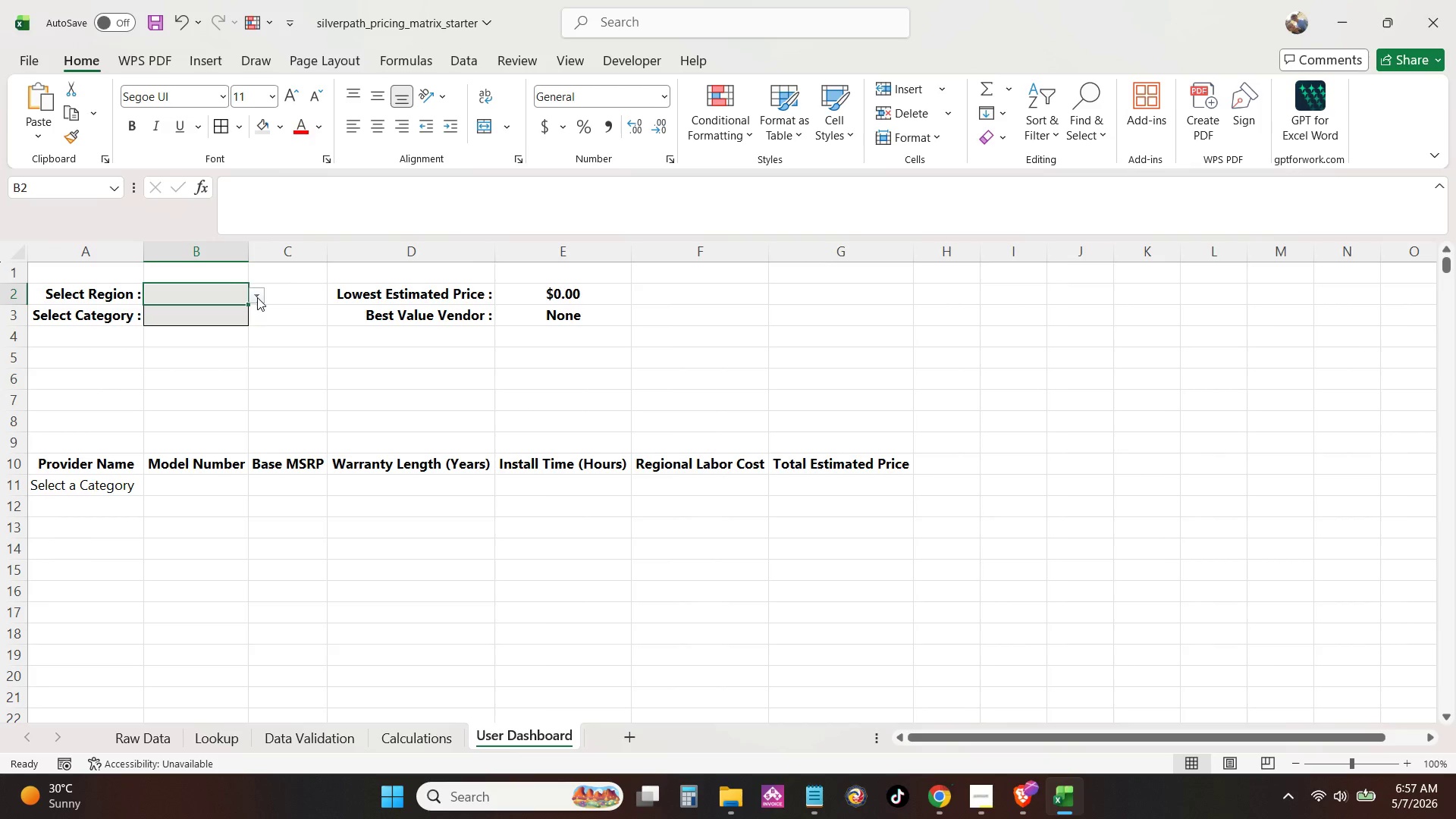 
double_click([258, 297])
 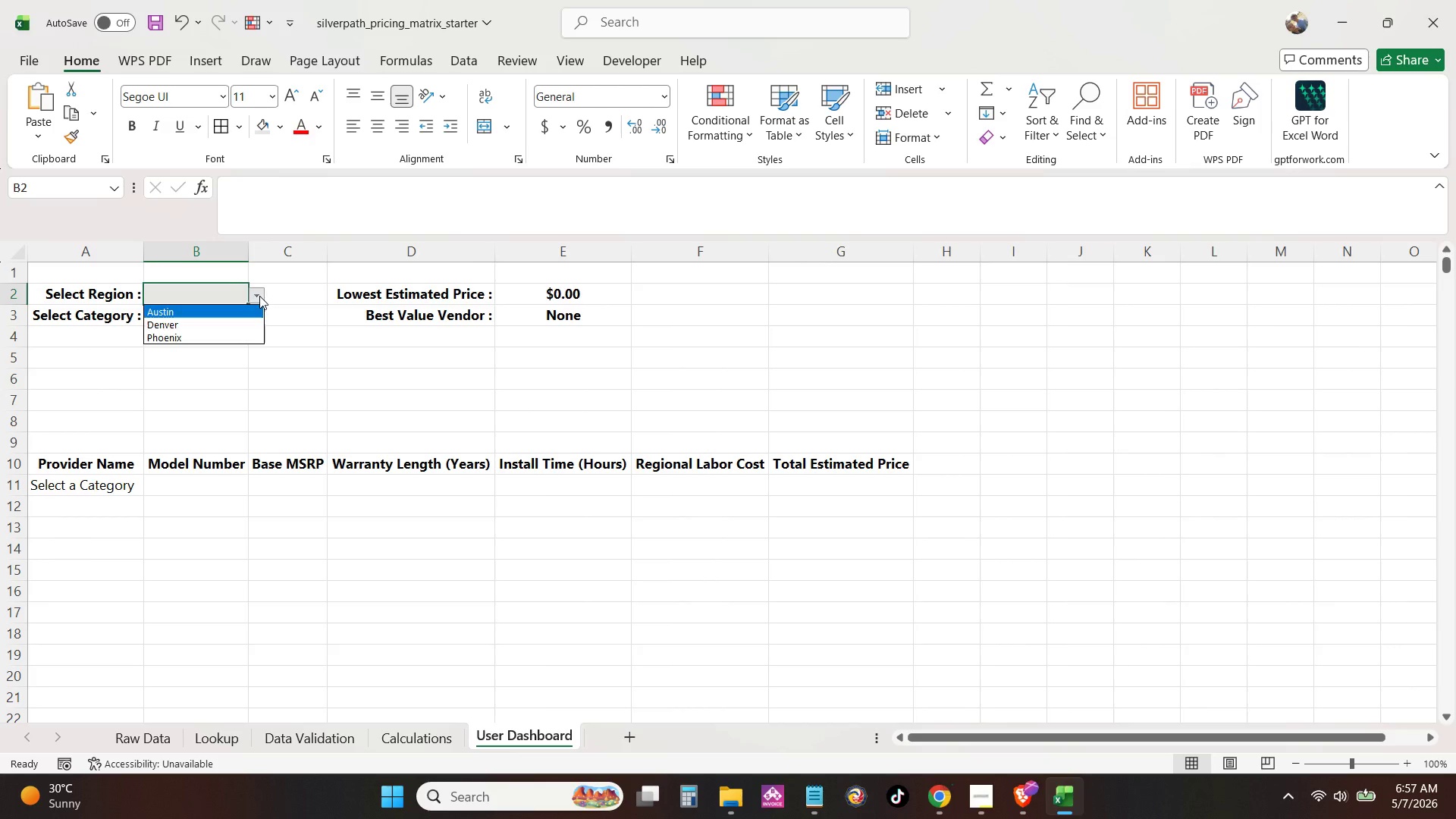 
double_click([258, 315])
 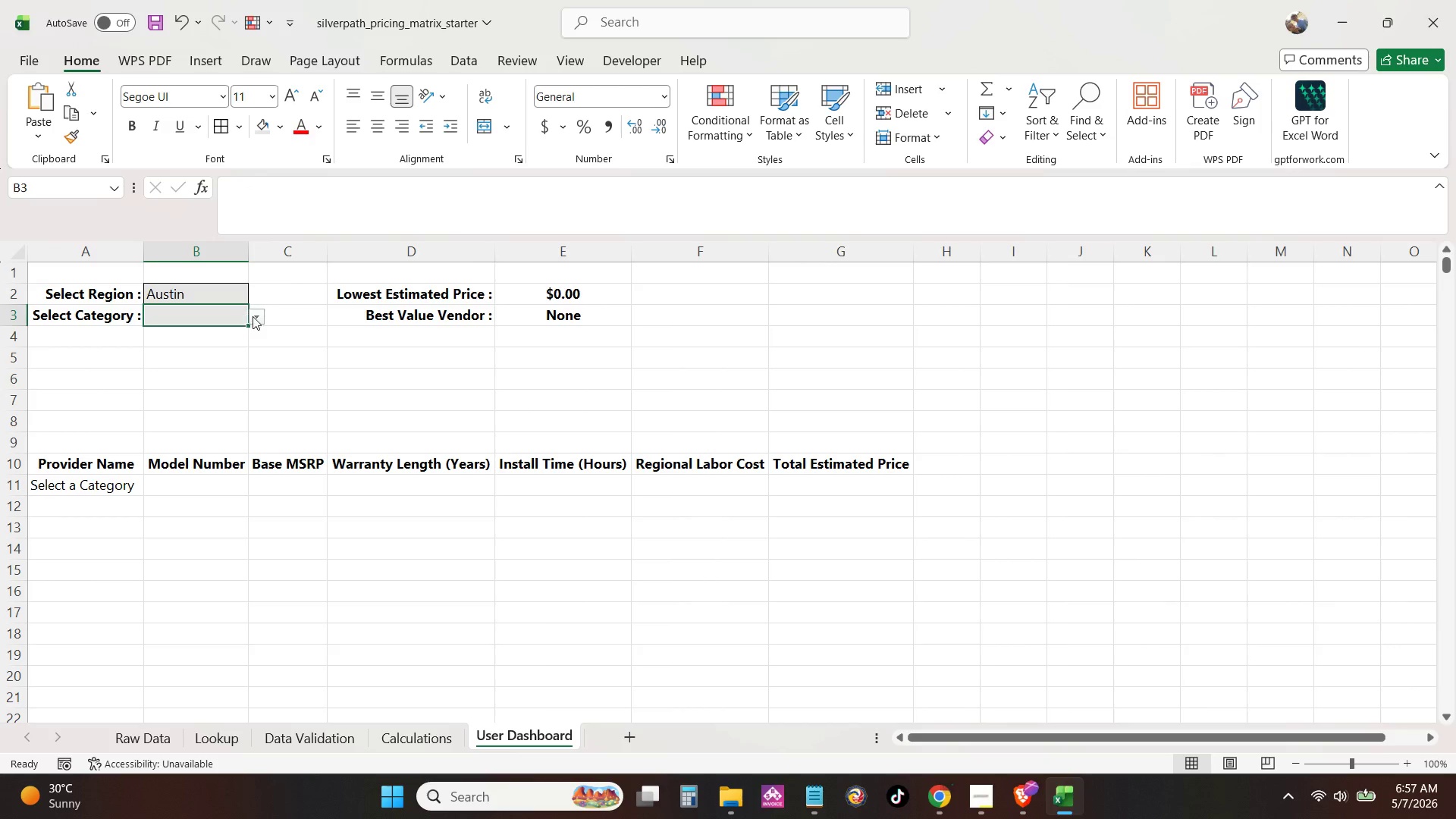 
double_click([258, 316])
 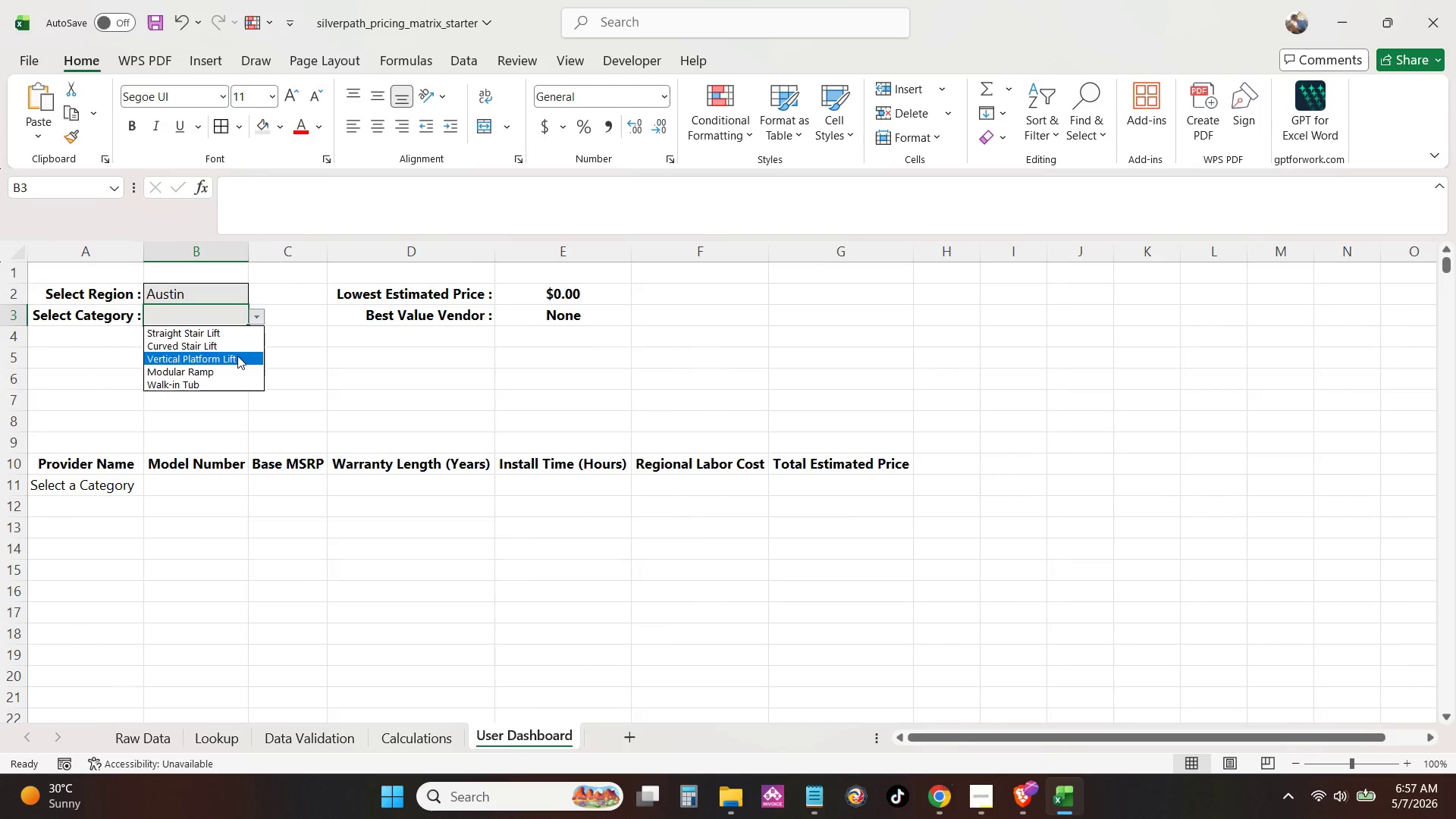 
triple_click([237, 356])
 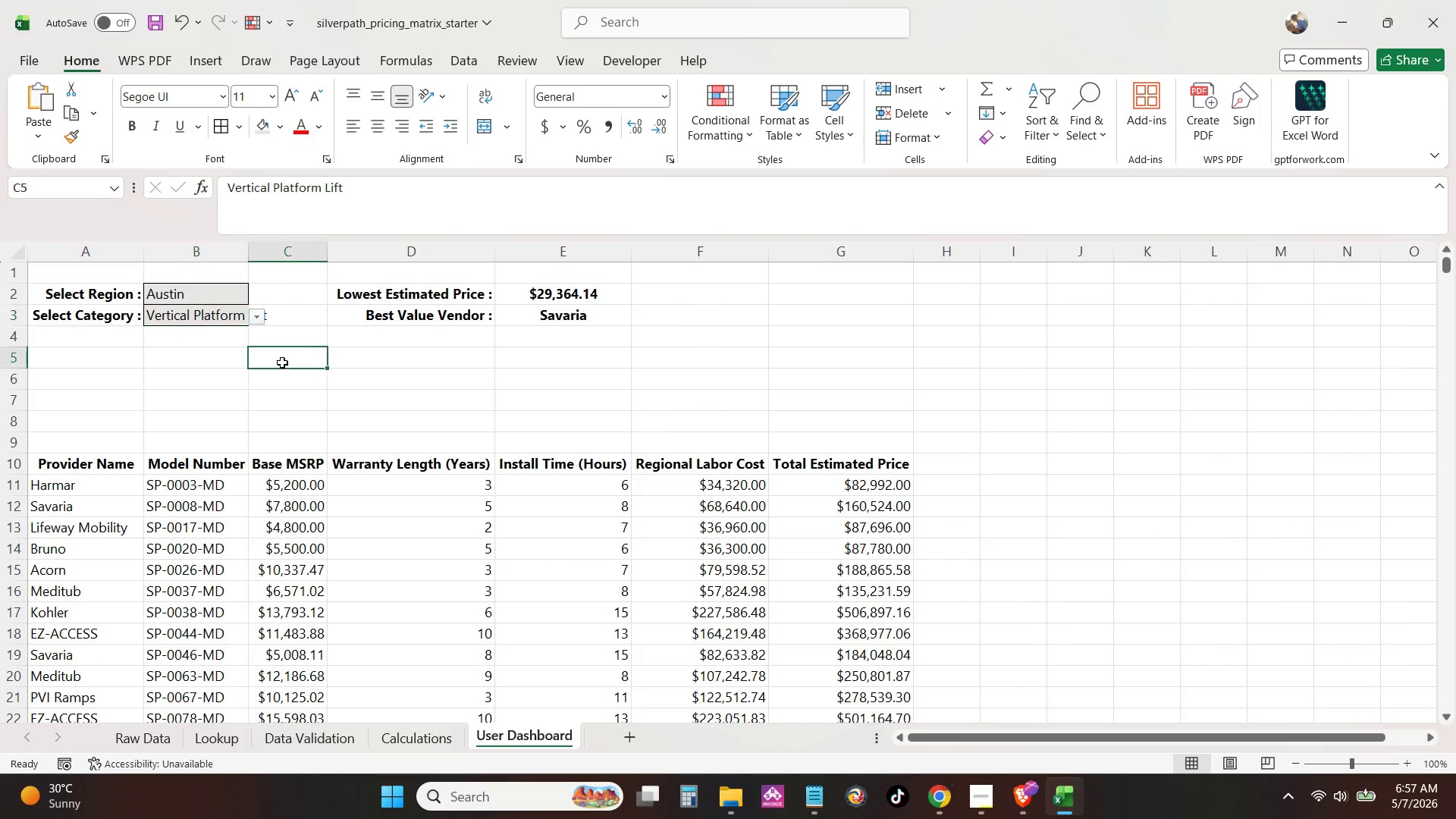 
triple_click([282, 362])
 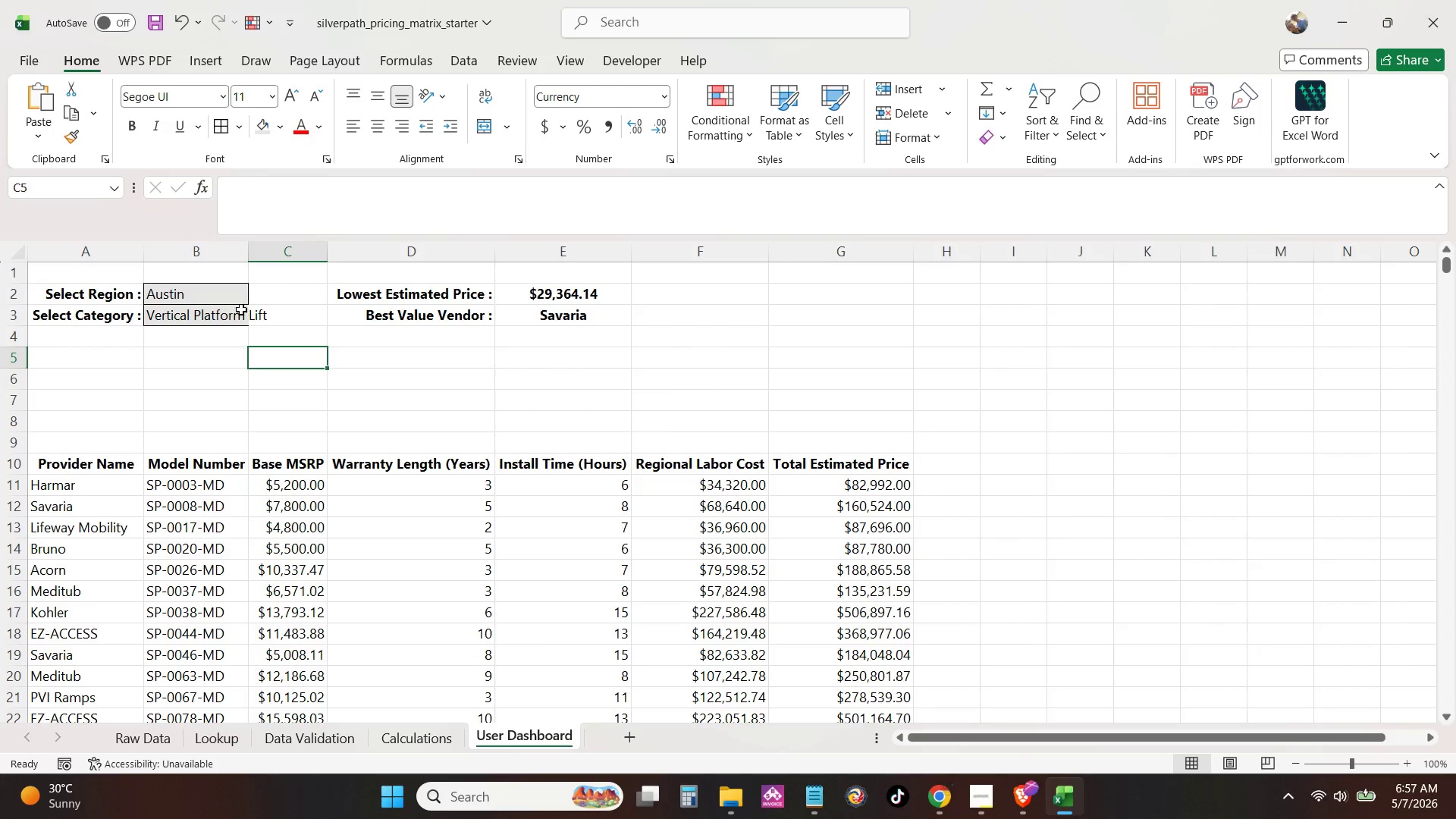 
left_click_drag(start_coordinate=[271, 294], to_coordinate=[274, 313])
 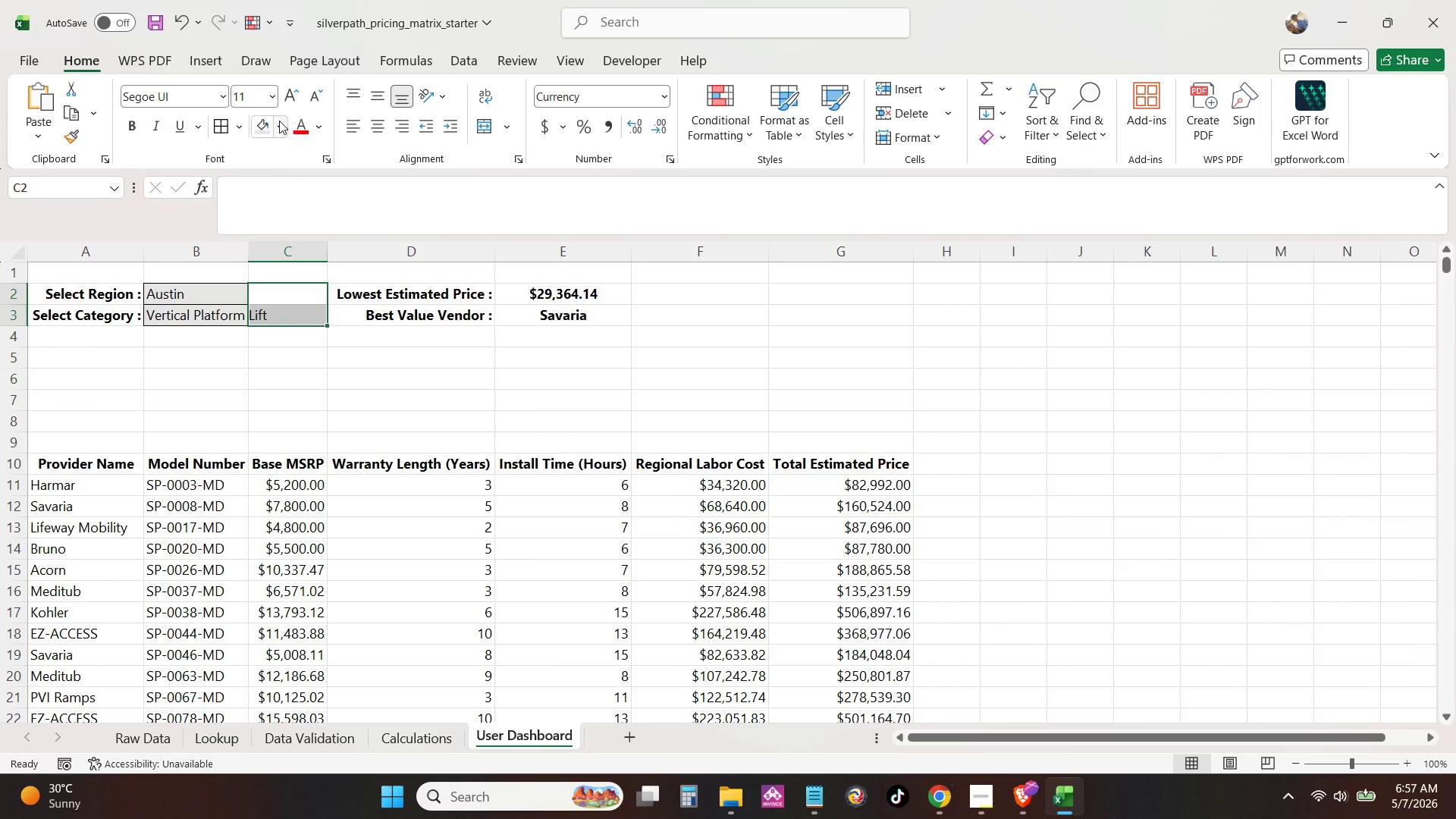 
left_click([267, 124])
 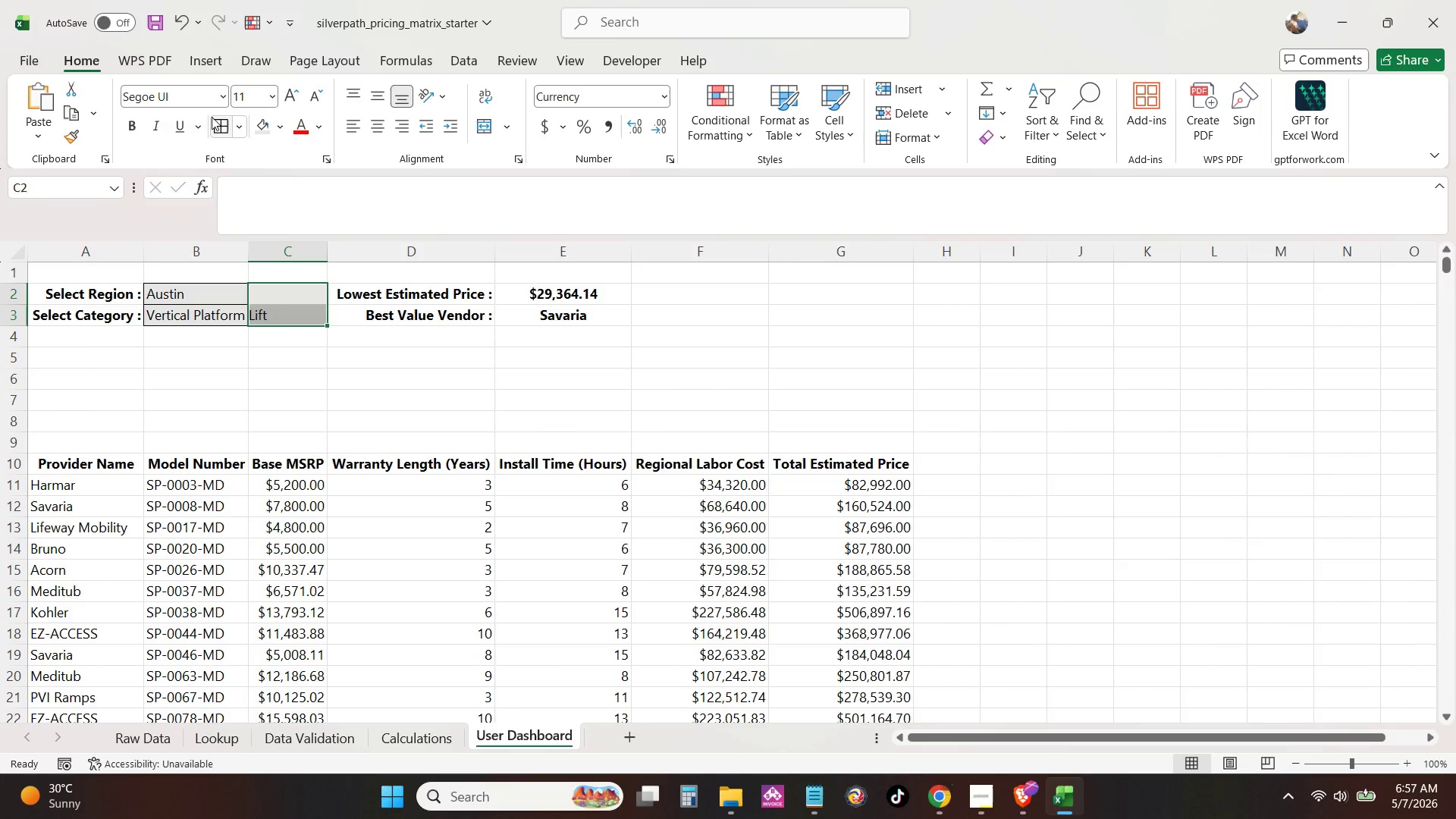 
left_click([224, 119])
 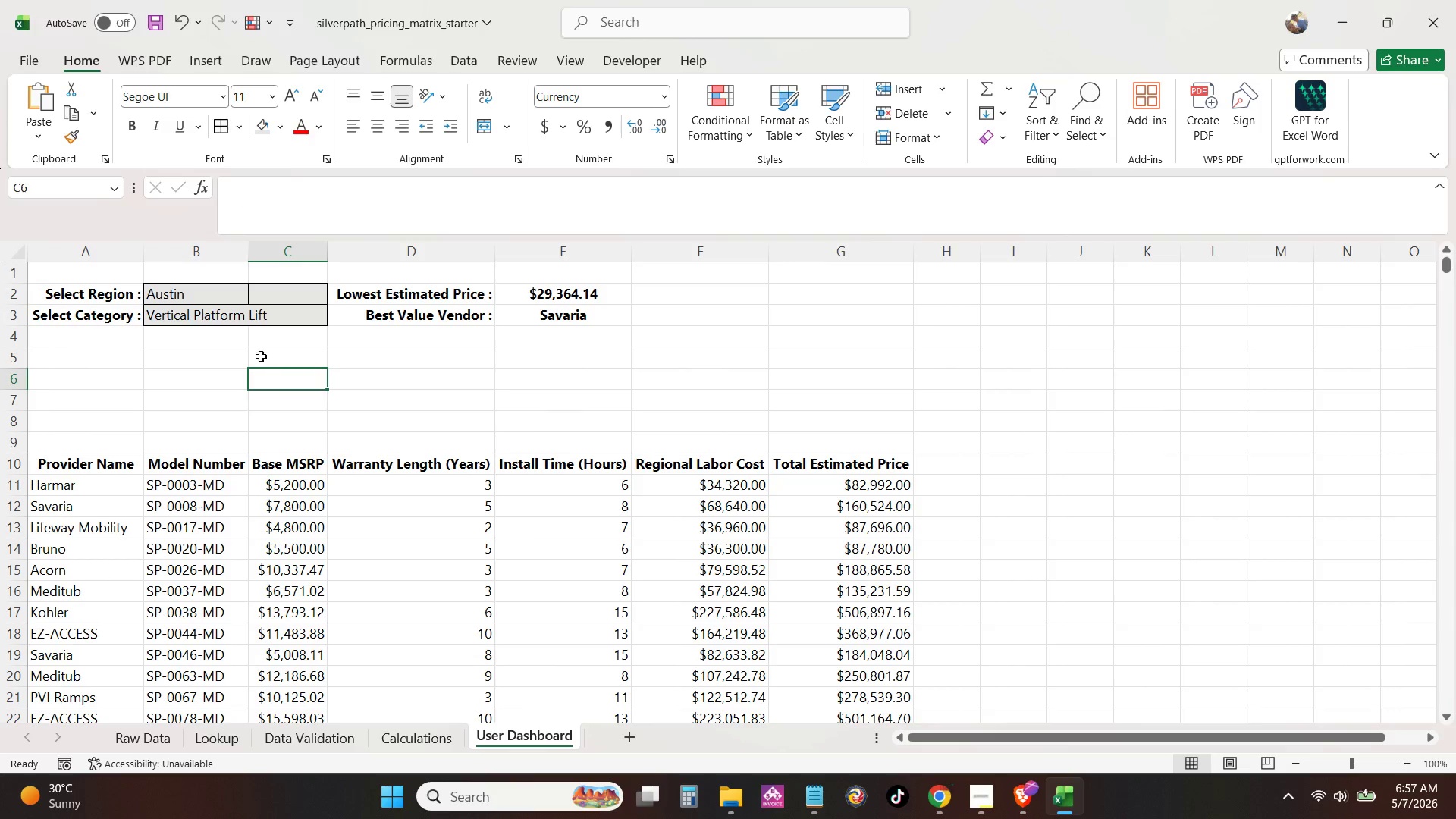 
double_click([262, 293])
 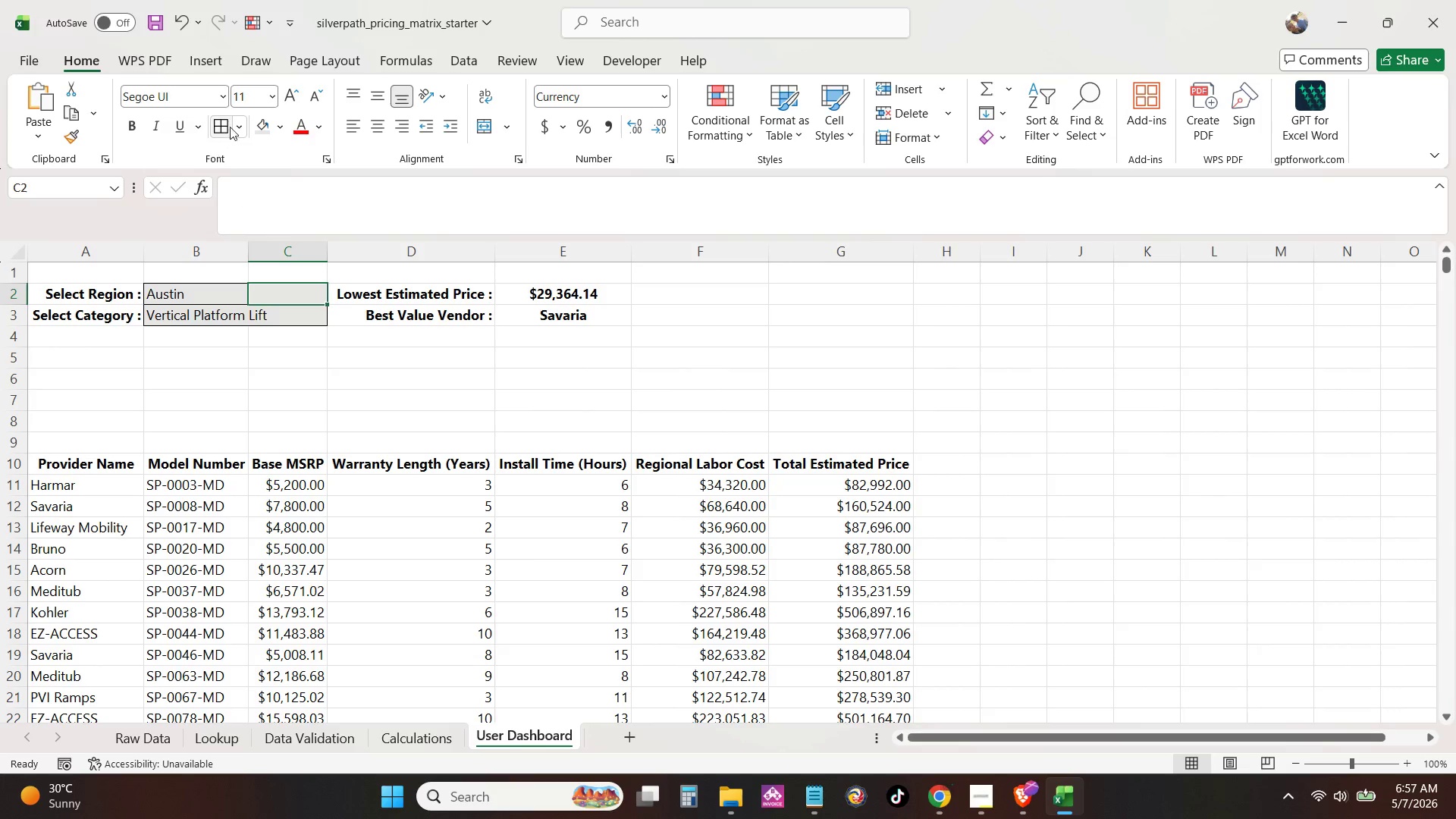 
left_click([232, 124])
 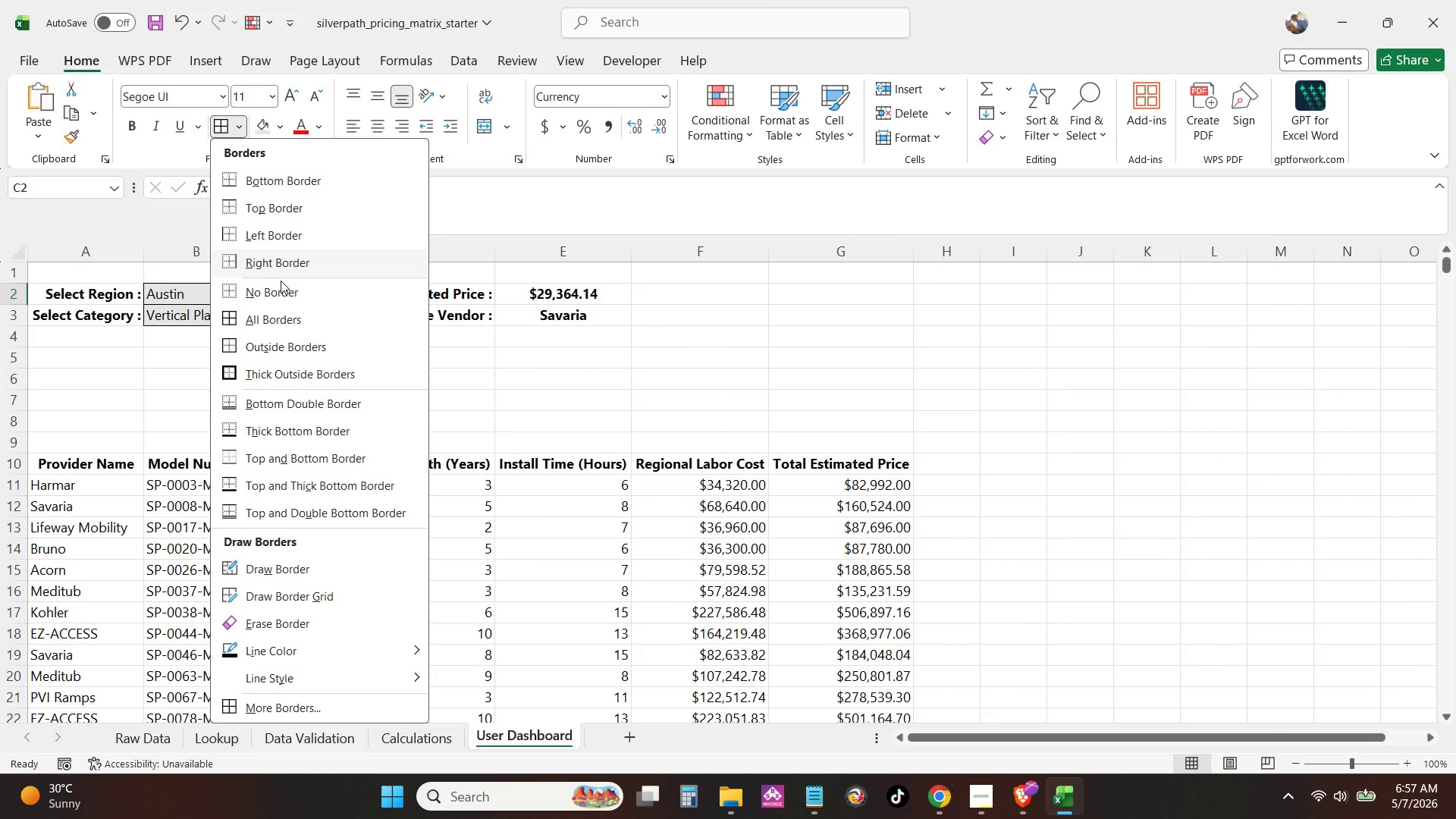 
left_click([281, 297])
 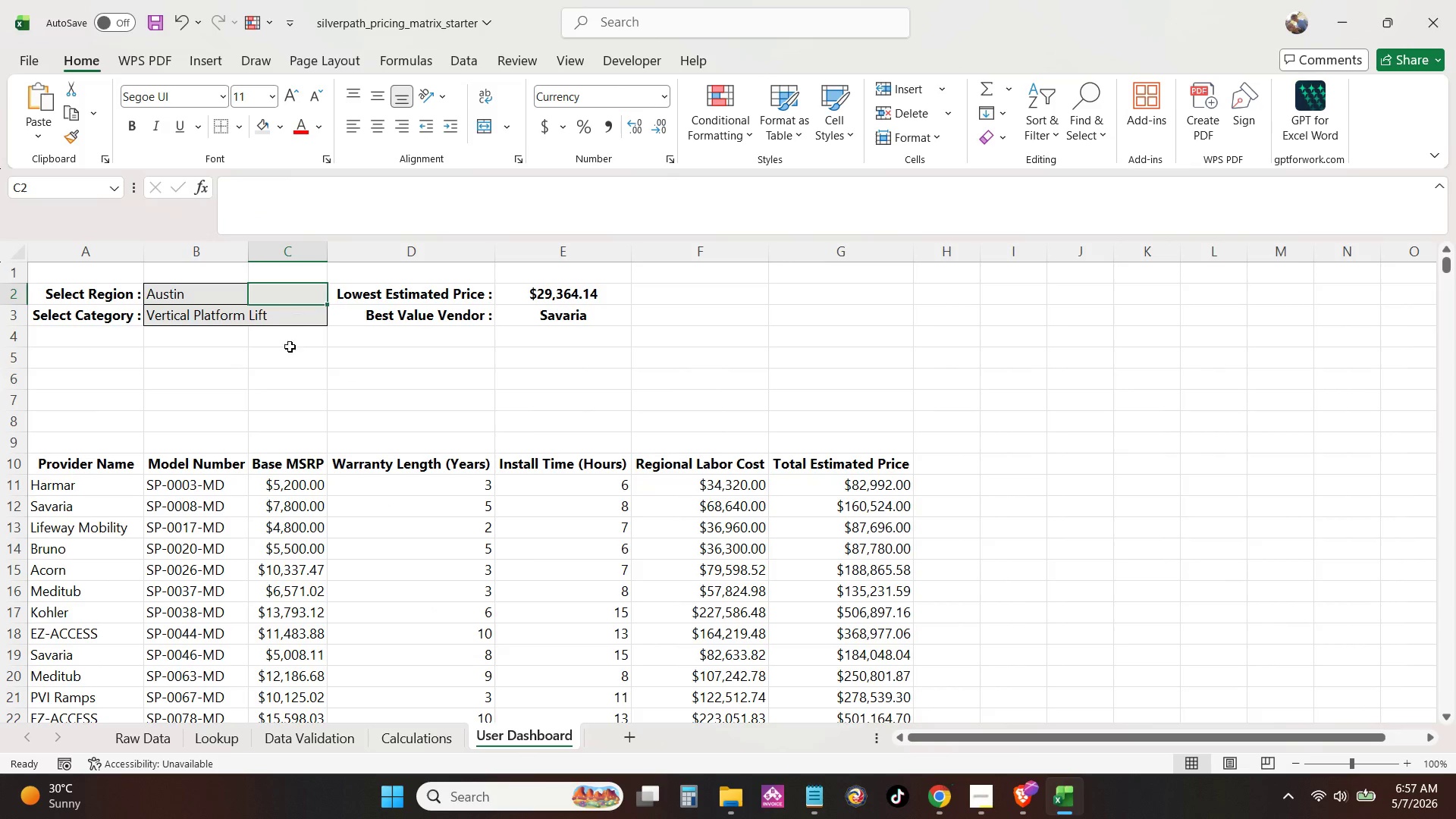 
left_click([293, 362])
 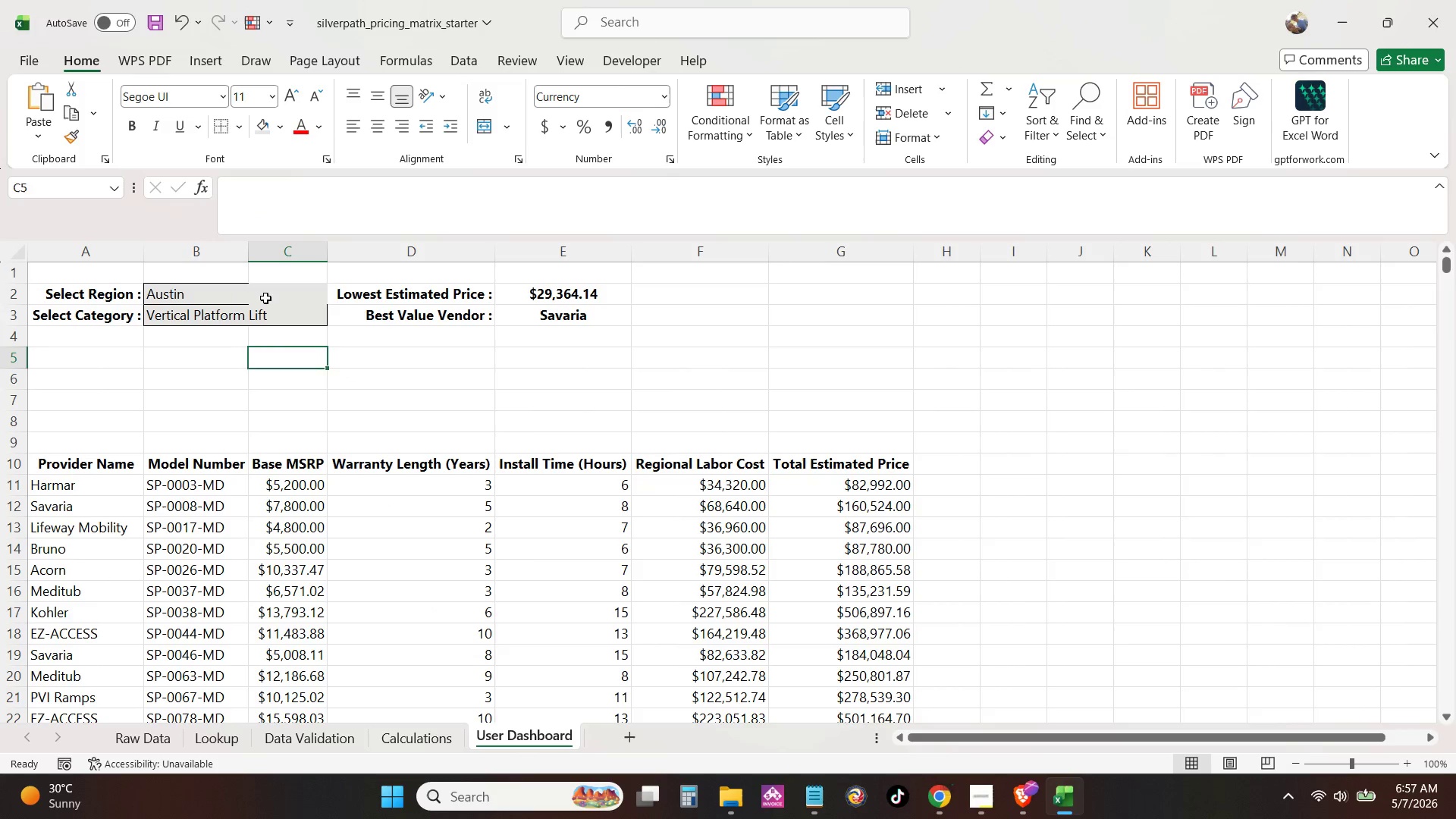 
left_click([267, 297])
 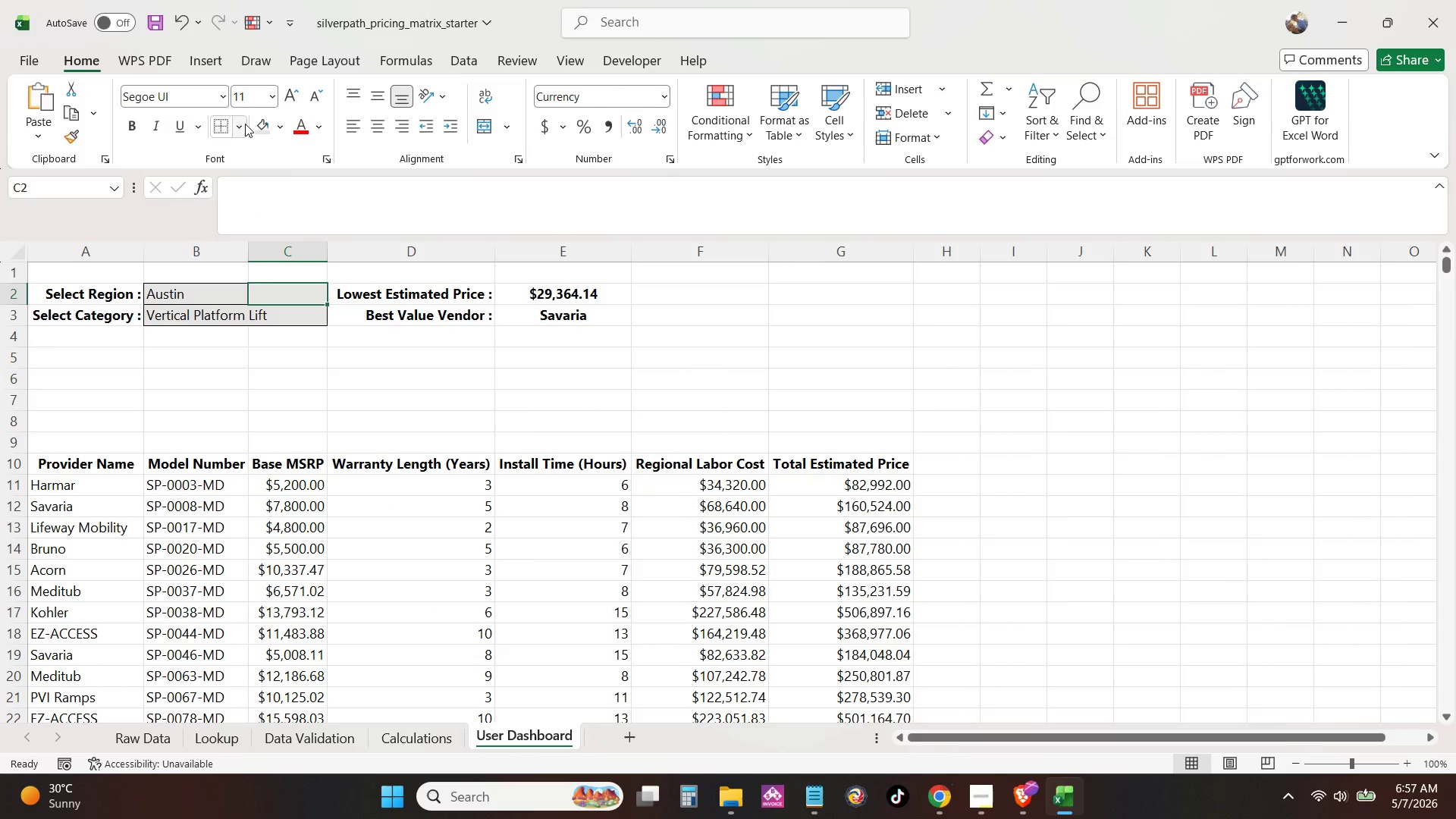 
left_click([242, 122])
 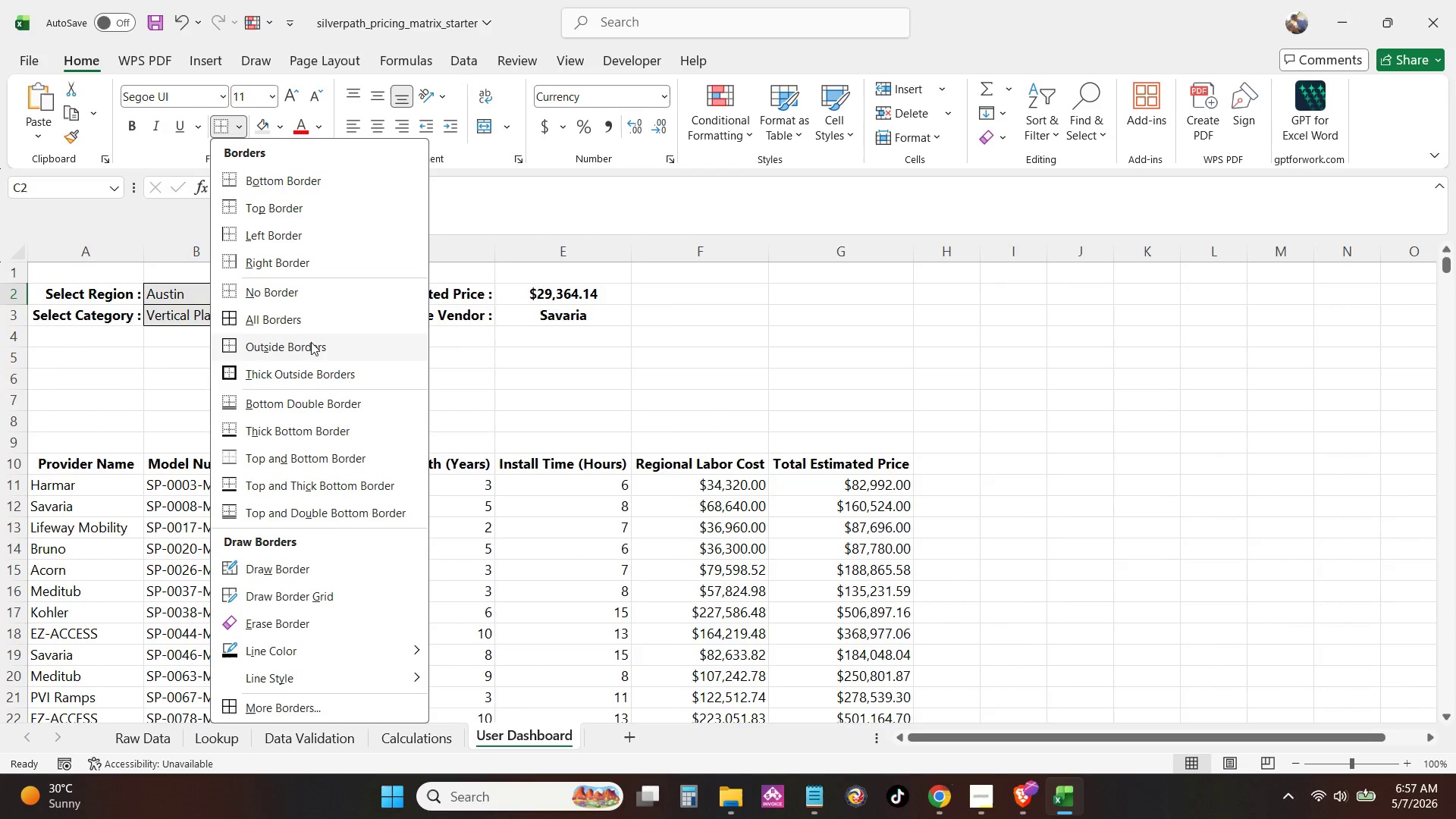 
double_click([396, 400])
 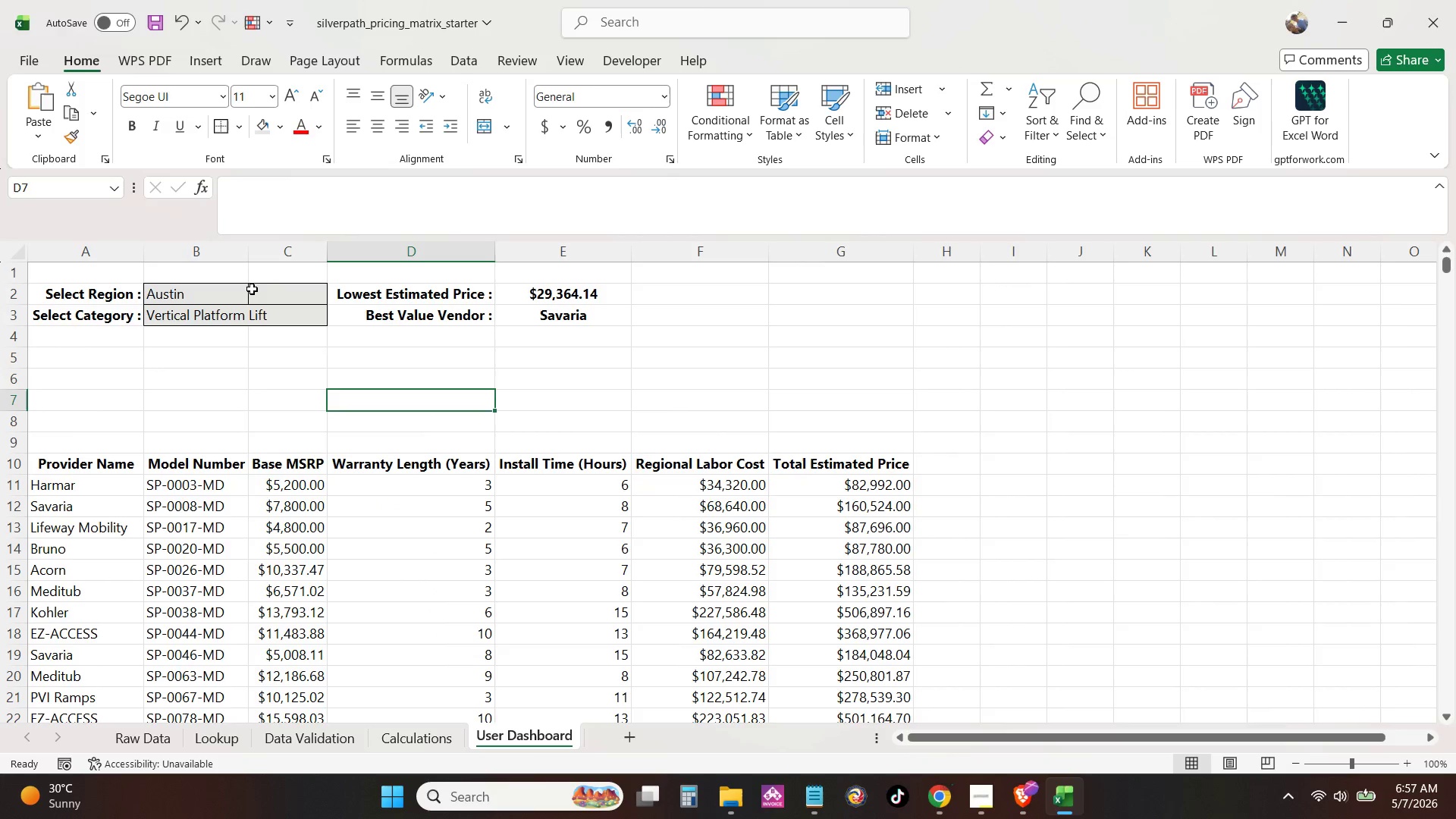 
left_click([256, 297])
 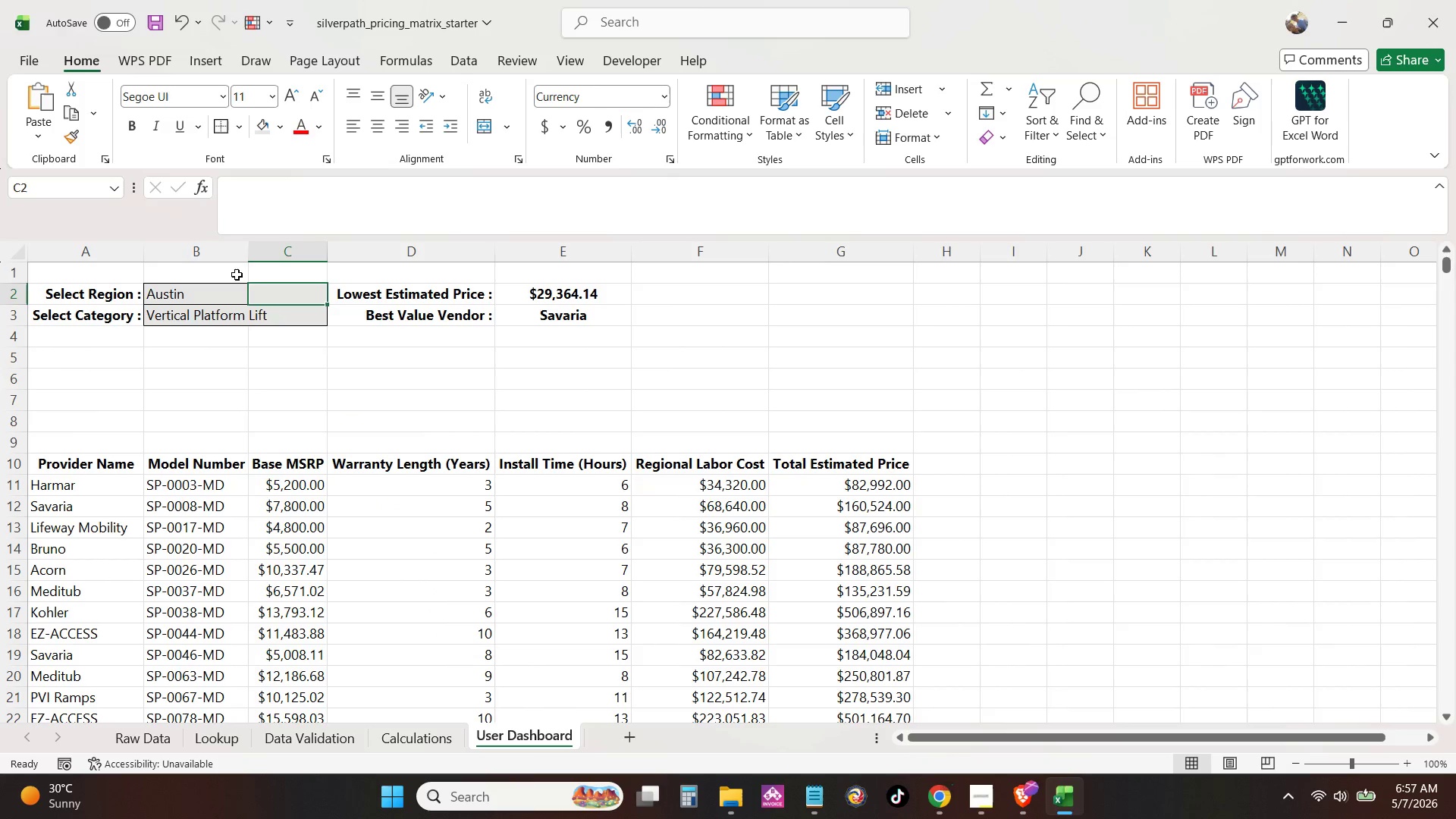 
left_click_drag(start_coordinate=[231, 295], to_coordinate=[275, 295])
 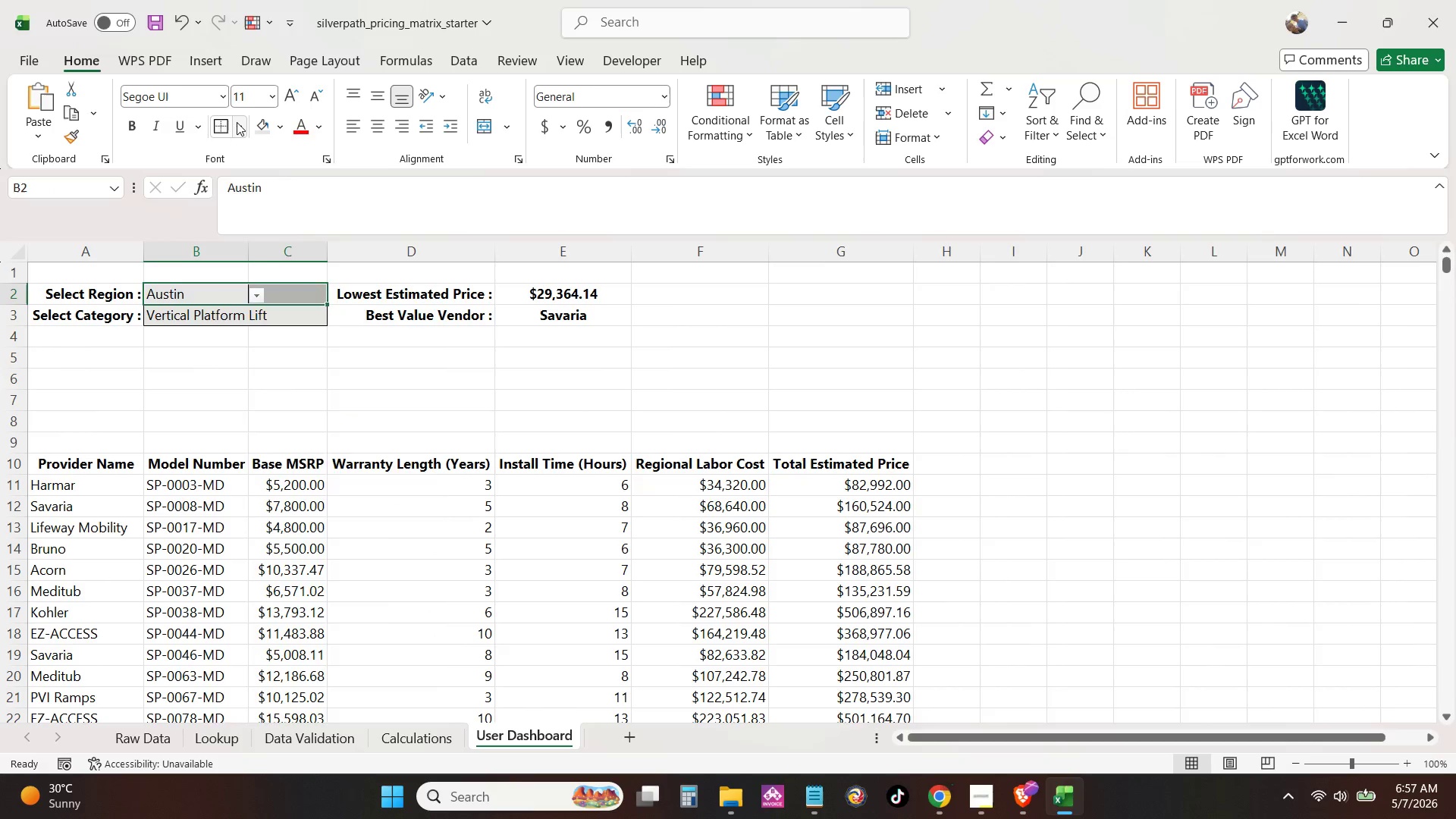 
left_click([237, 122])
 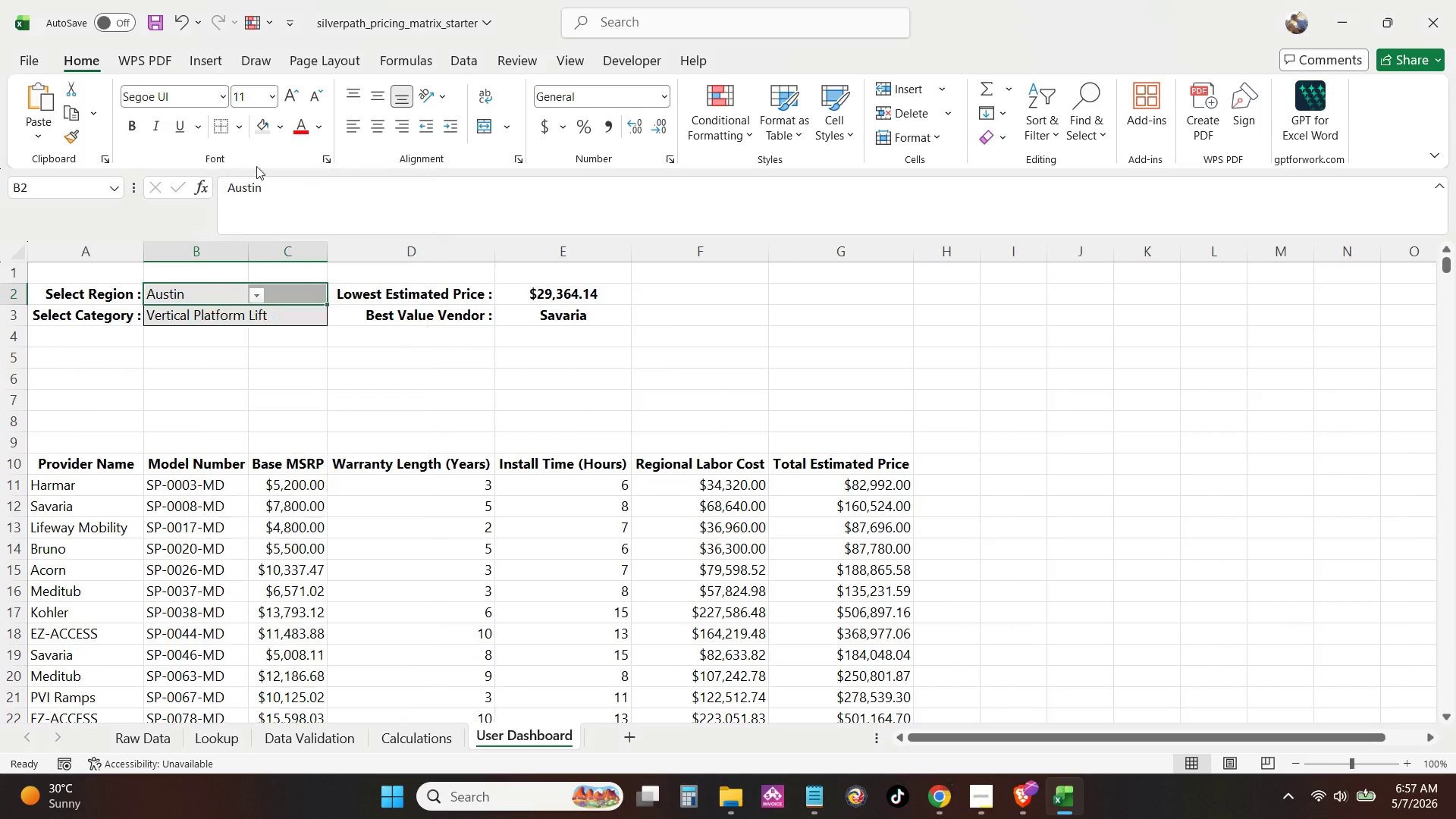 
left_click([236, 121])
 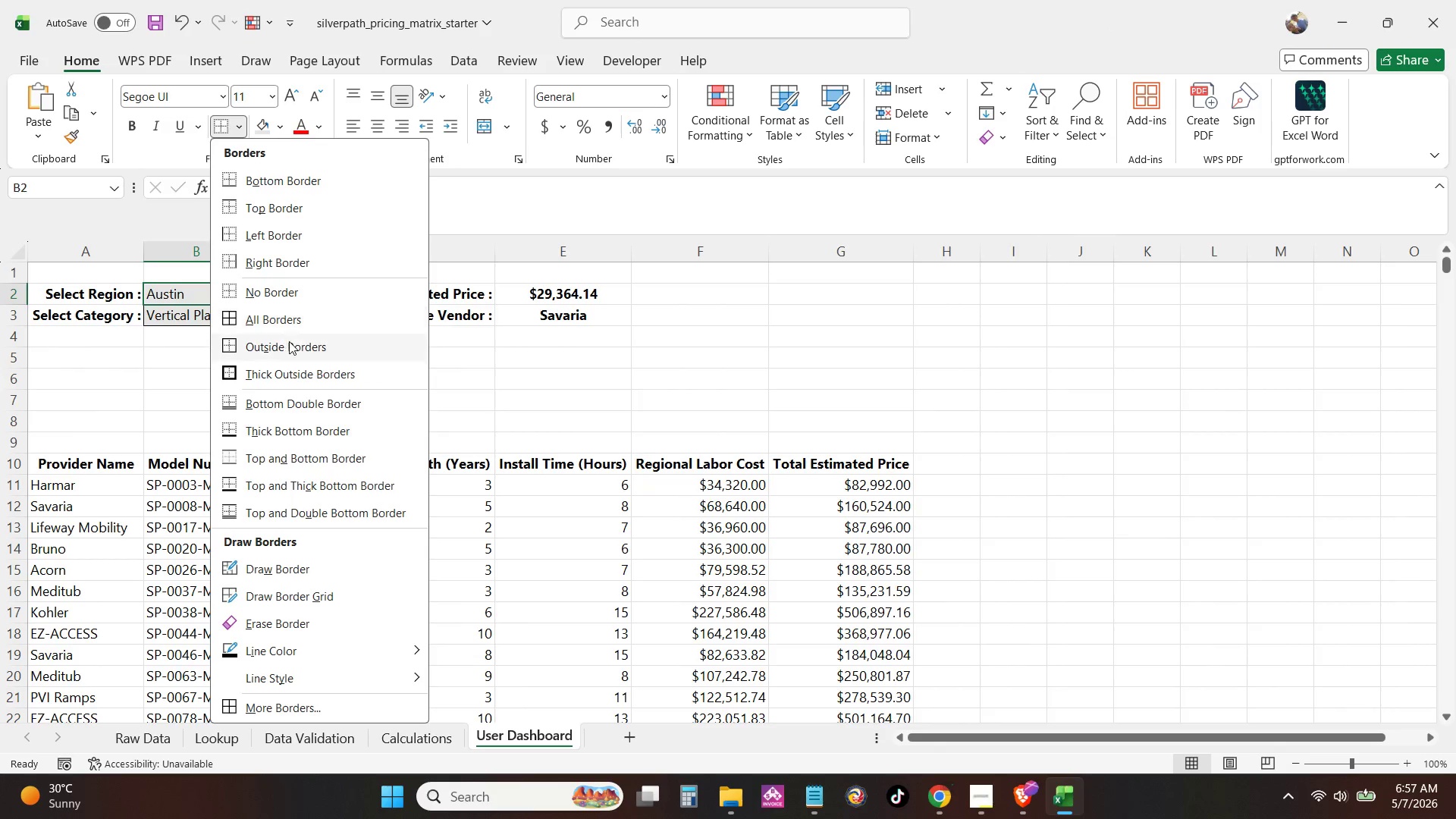 
double_click([306, 353])
 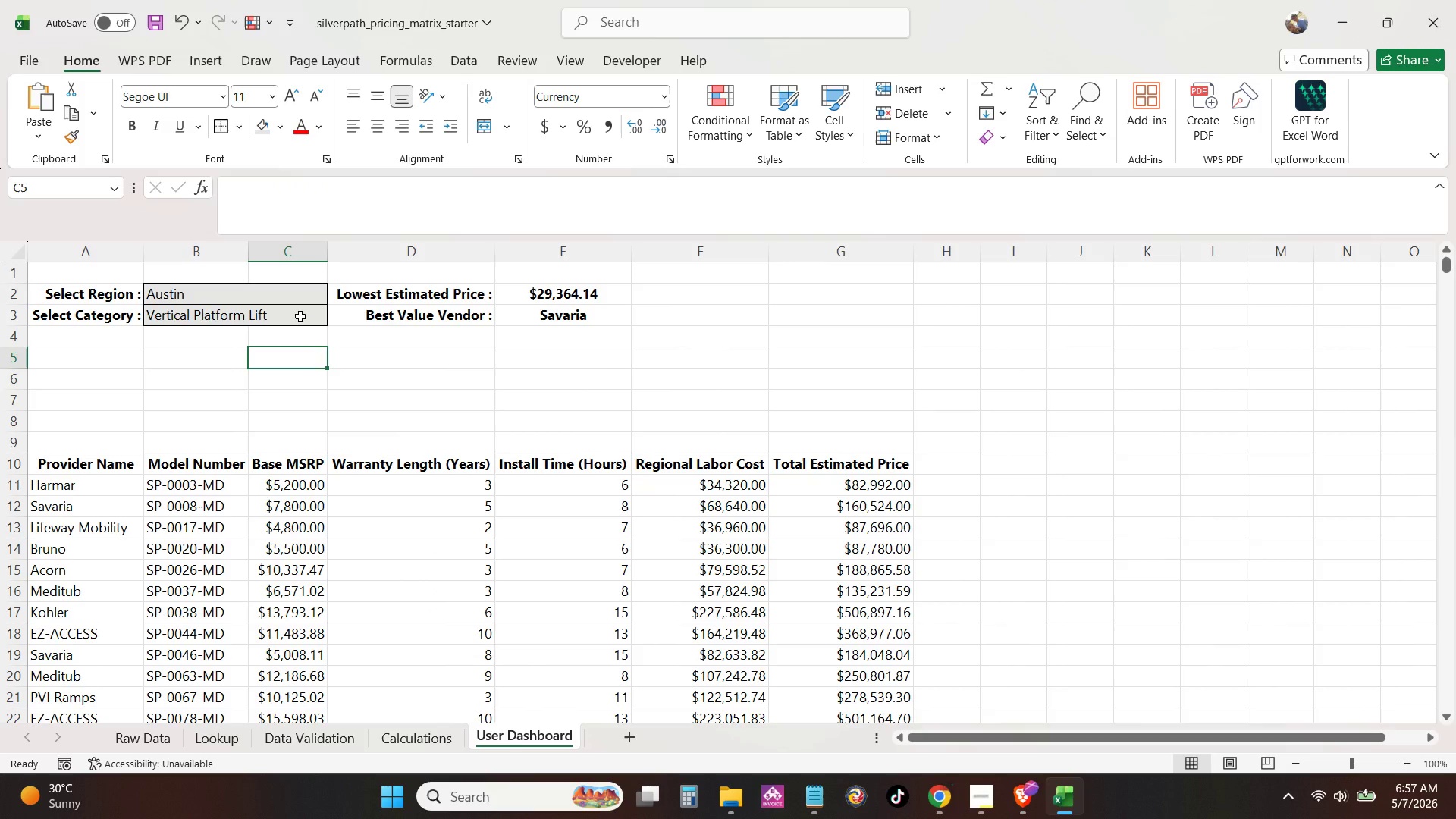 
left_click([300, 316])
 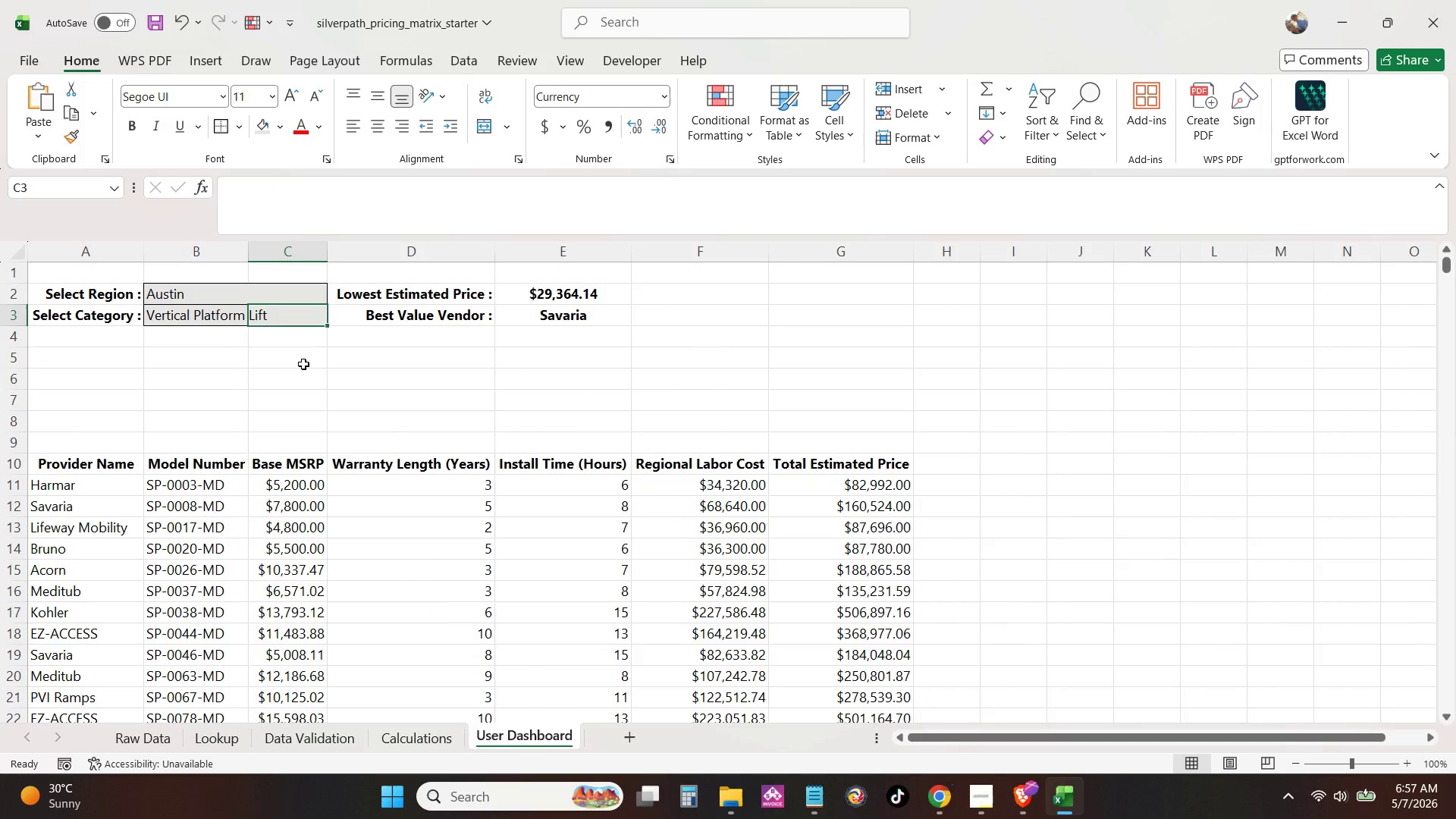 
left_click([304, 364])
 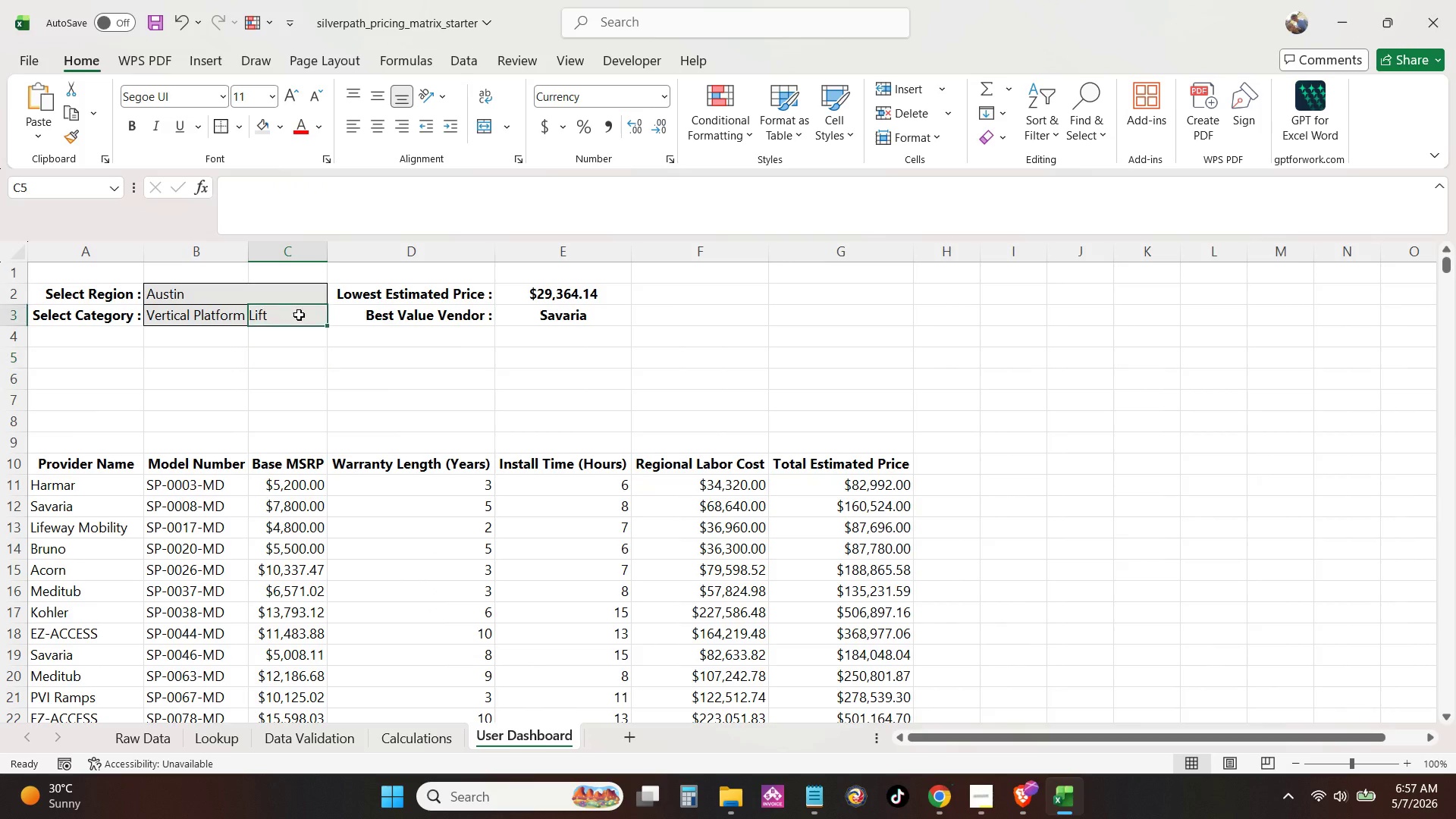 
left_click_drag(start_coordinate=[299, 315], to_coordinate=[223, 312])
 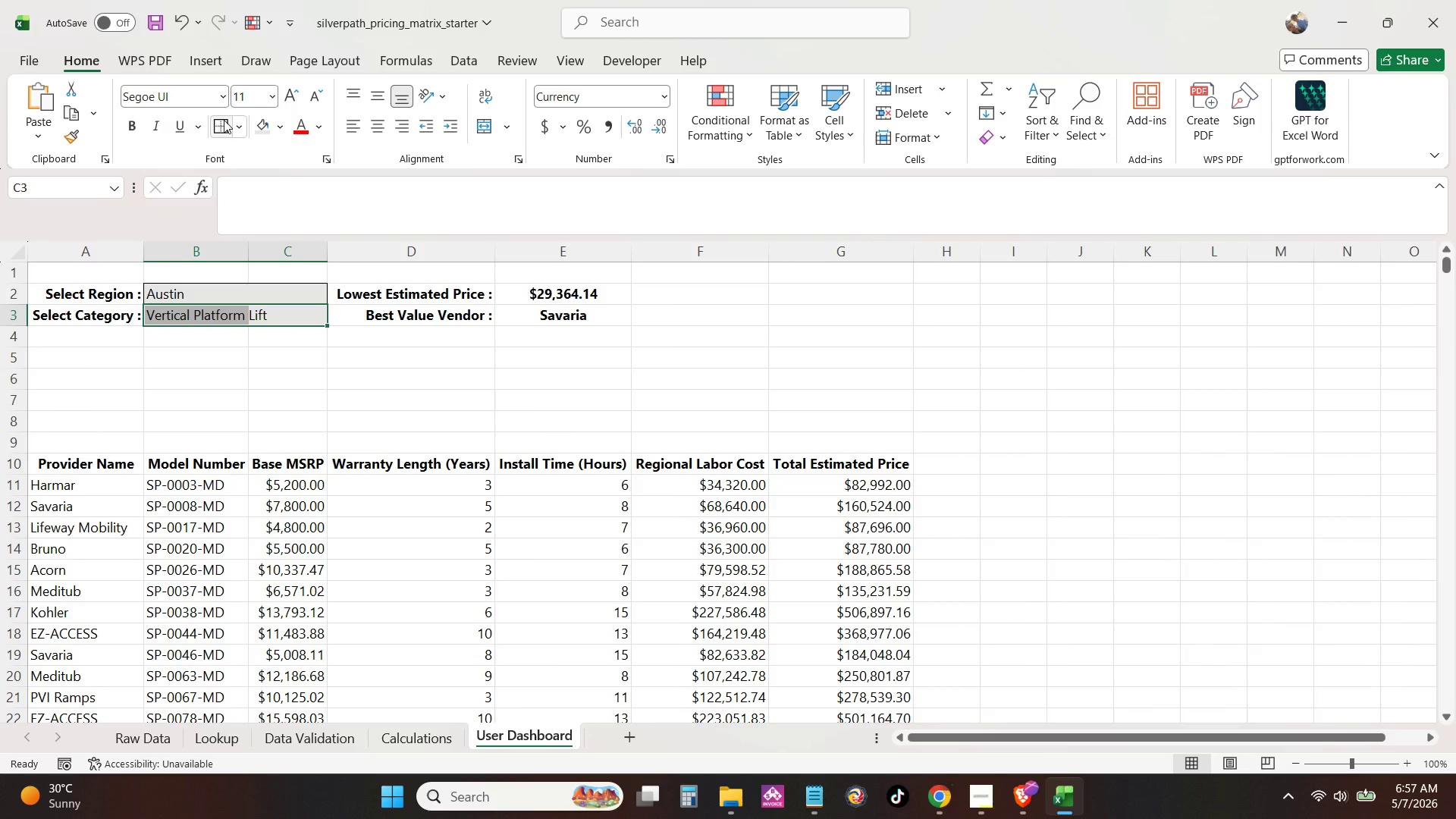 
left_click([224, 120])
 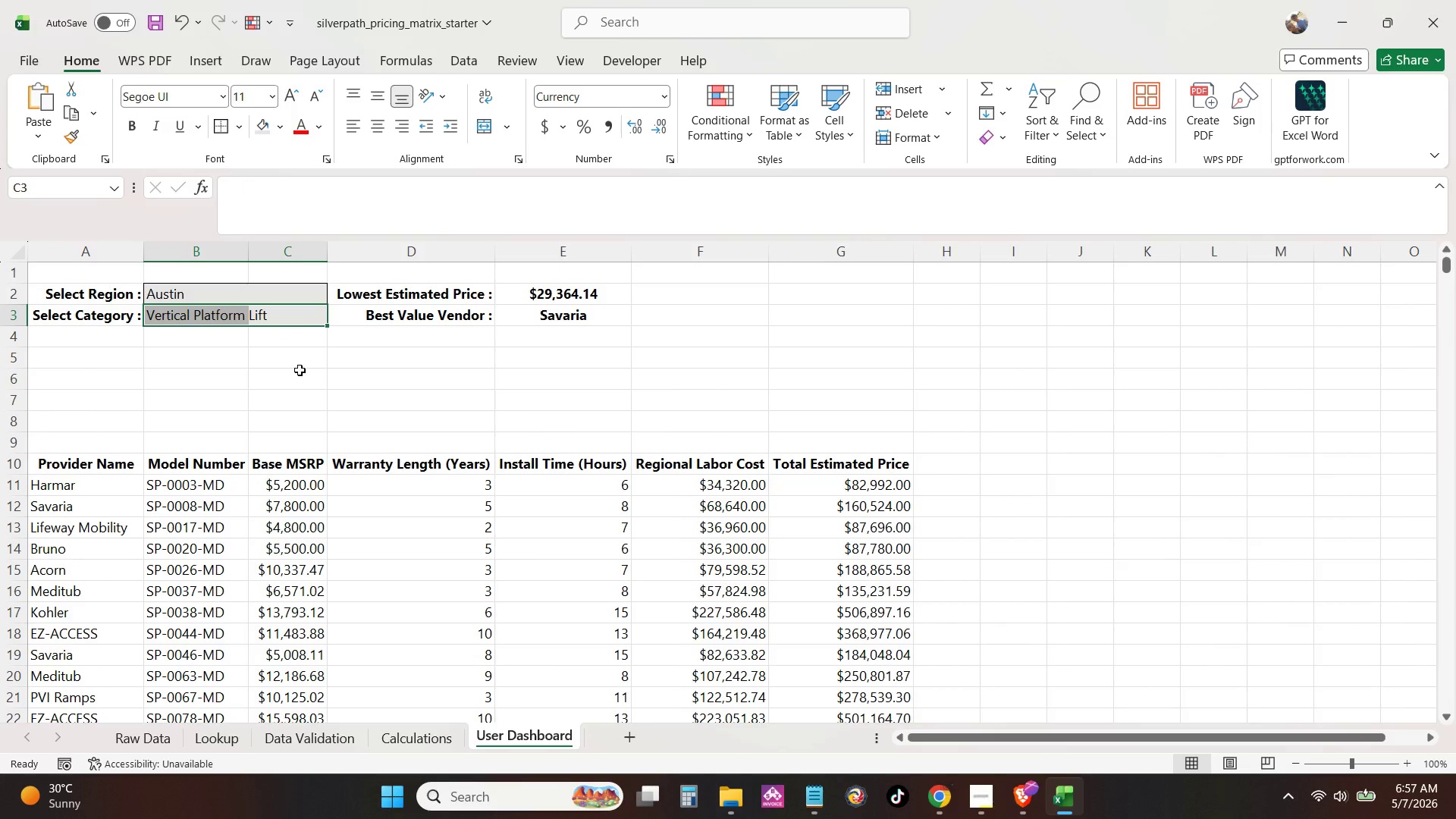 
left_click([300, 370])
 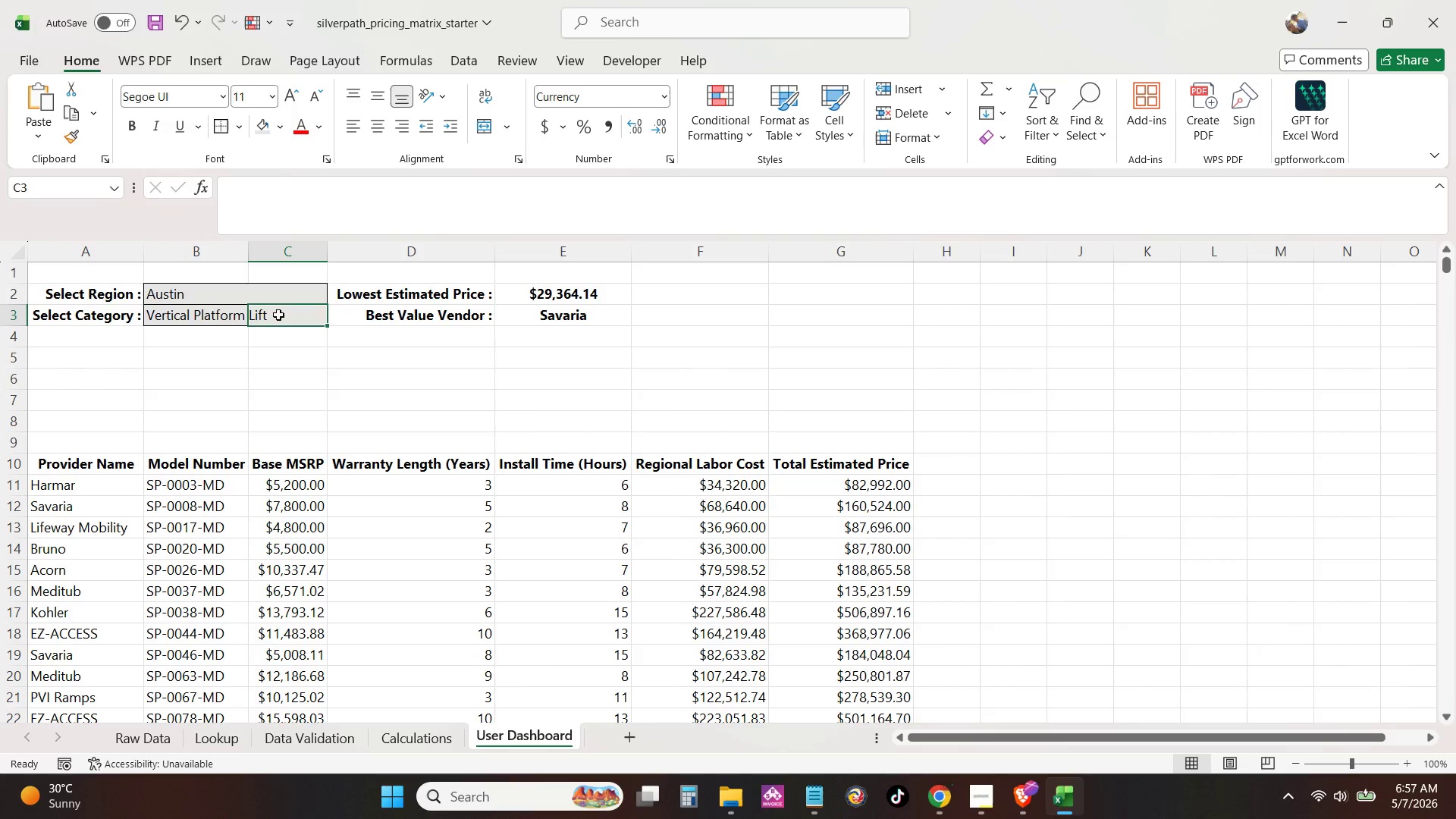 
double_click([234, 315])
 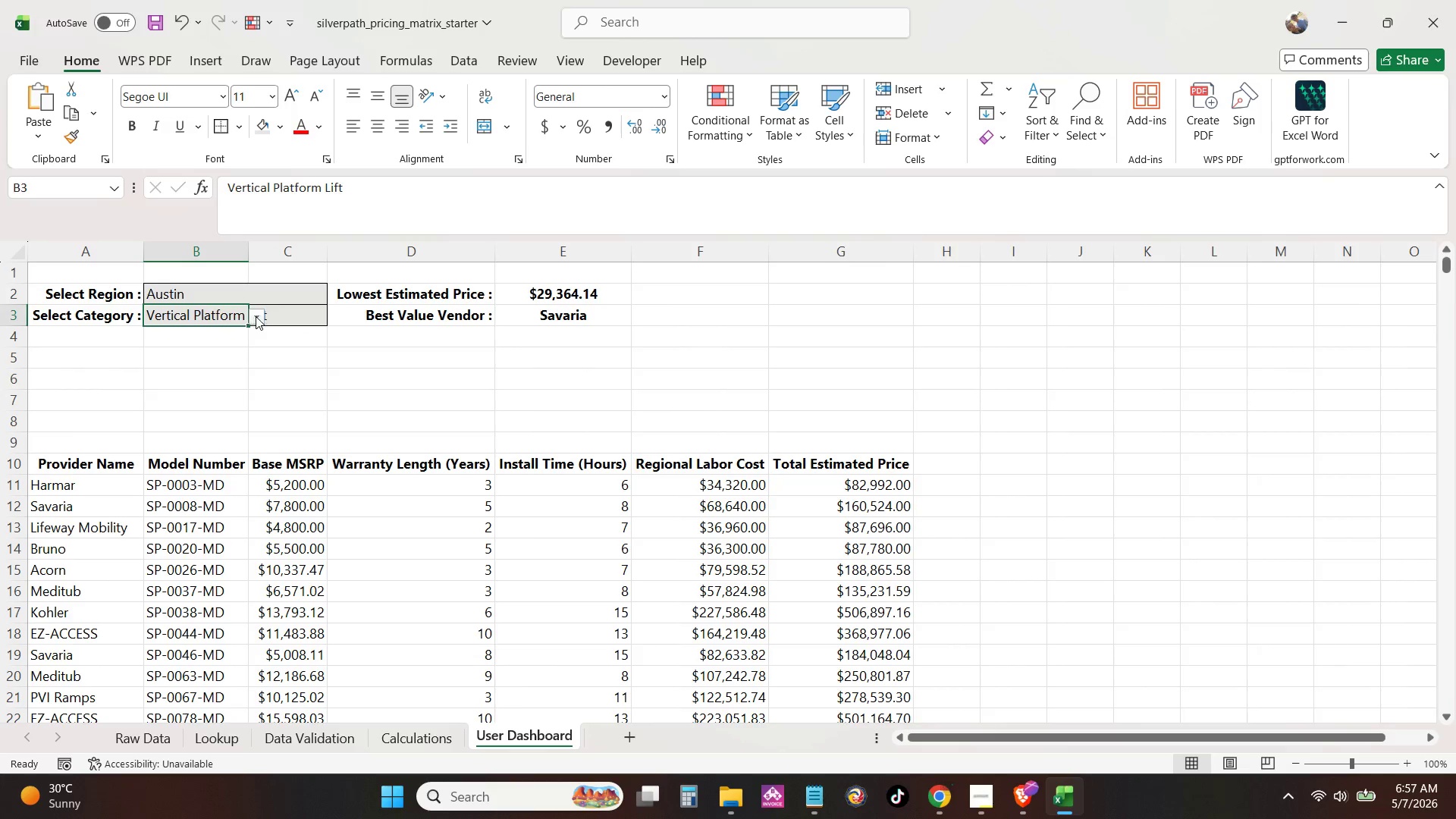 
triple_click([256, 316])
 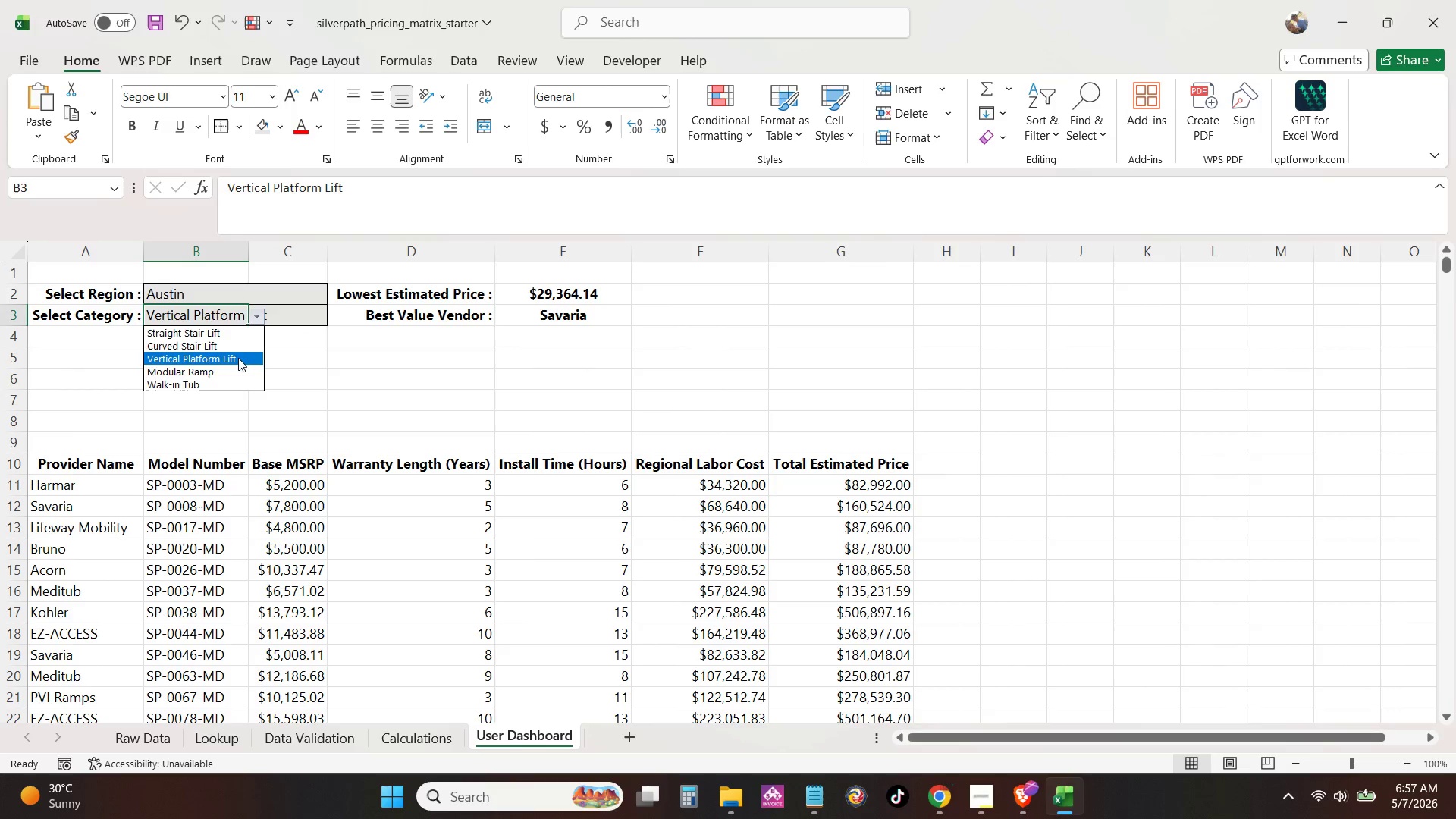 
triple_click([238, 358])
 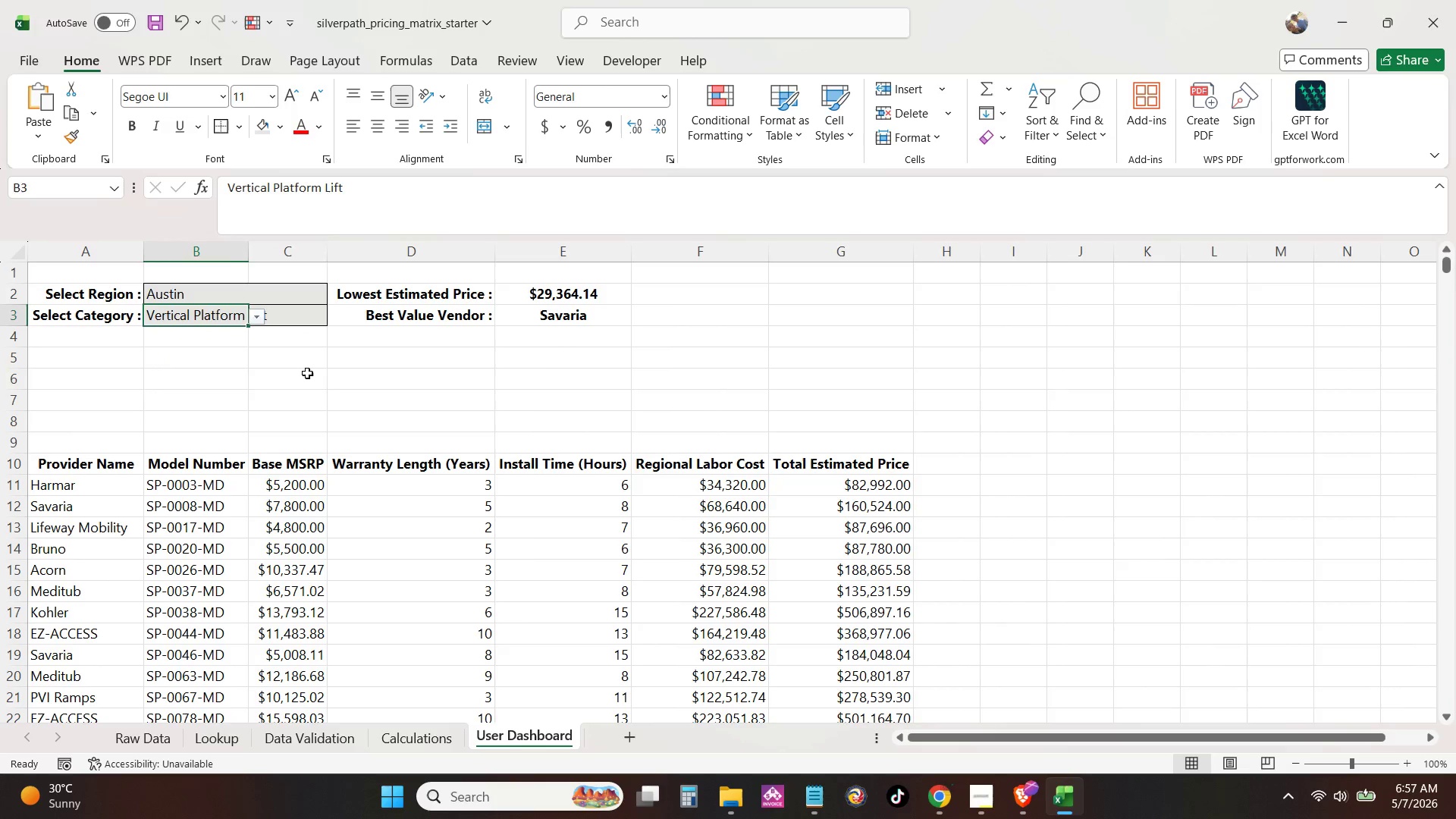 
triple_click([307, 373])
 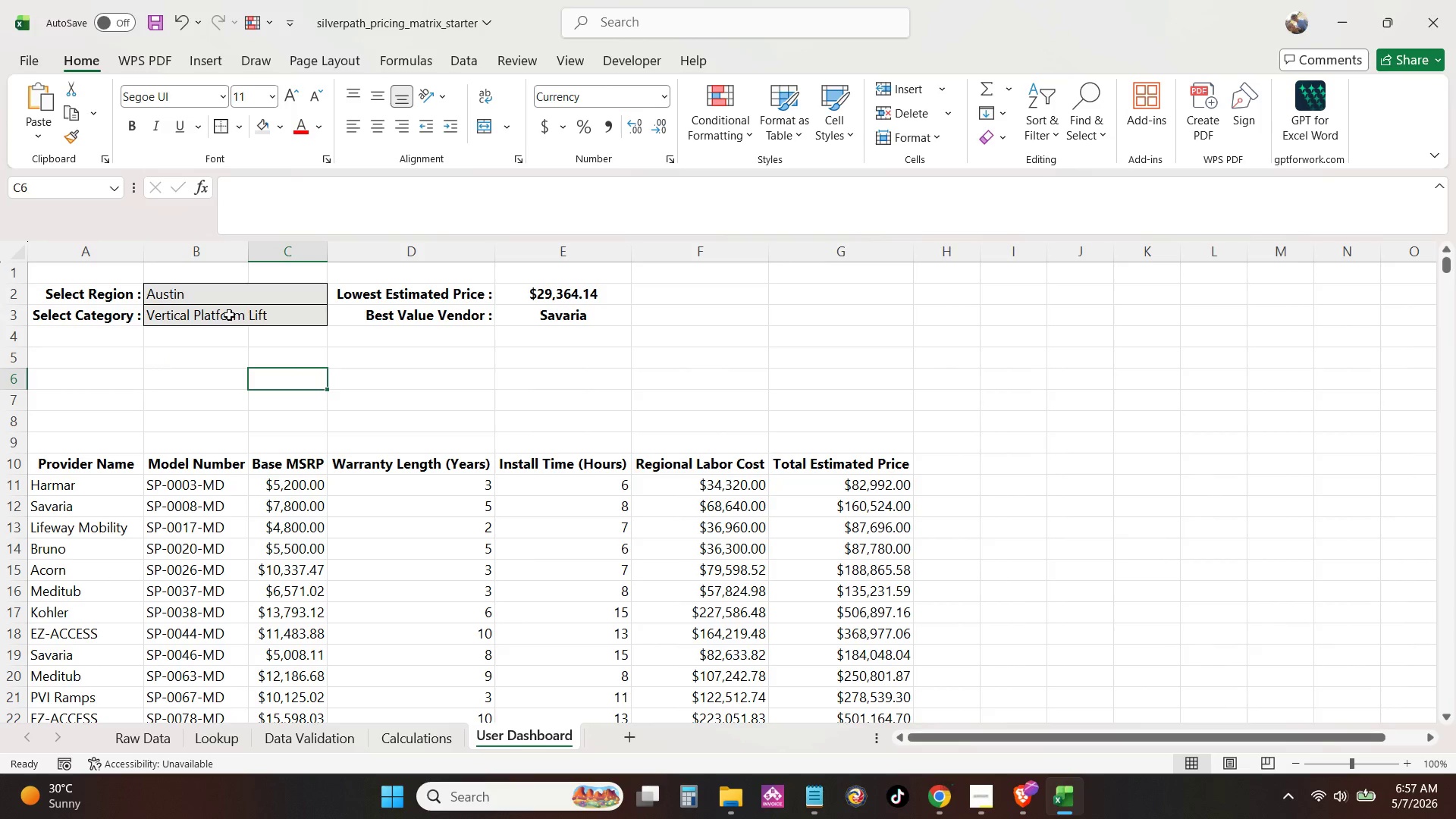 
left_click([229, 315])
 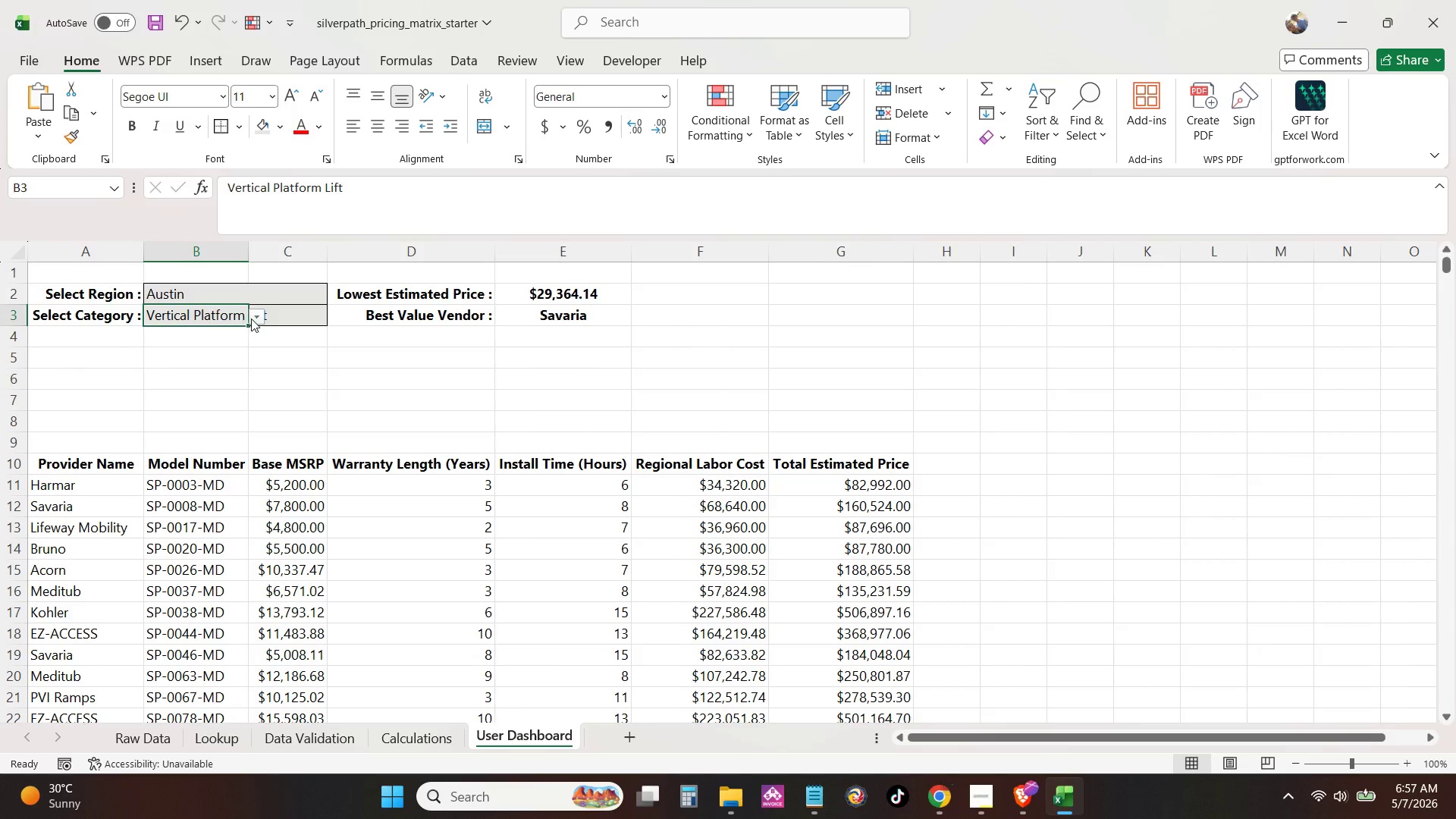 
left_click([253, 317])
 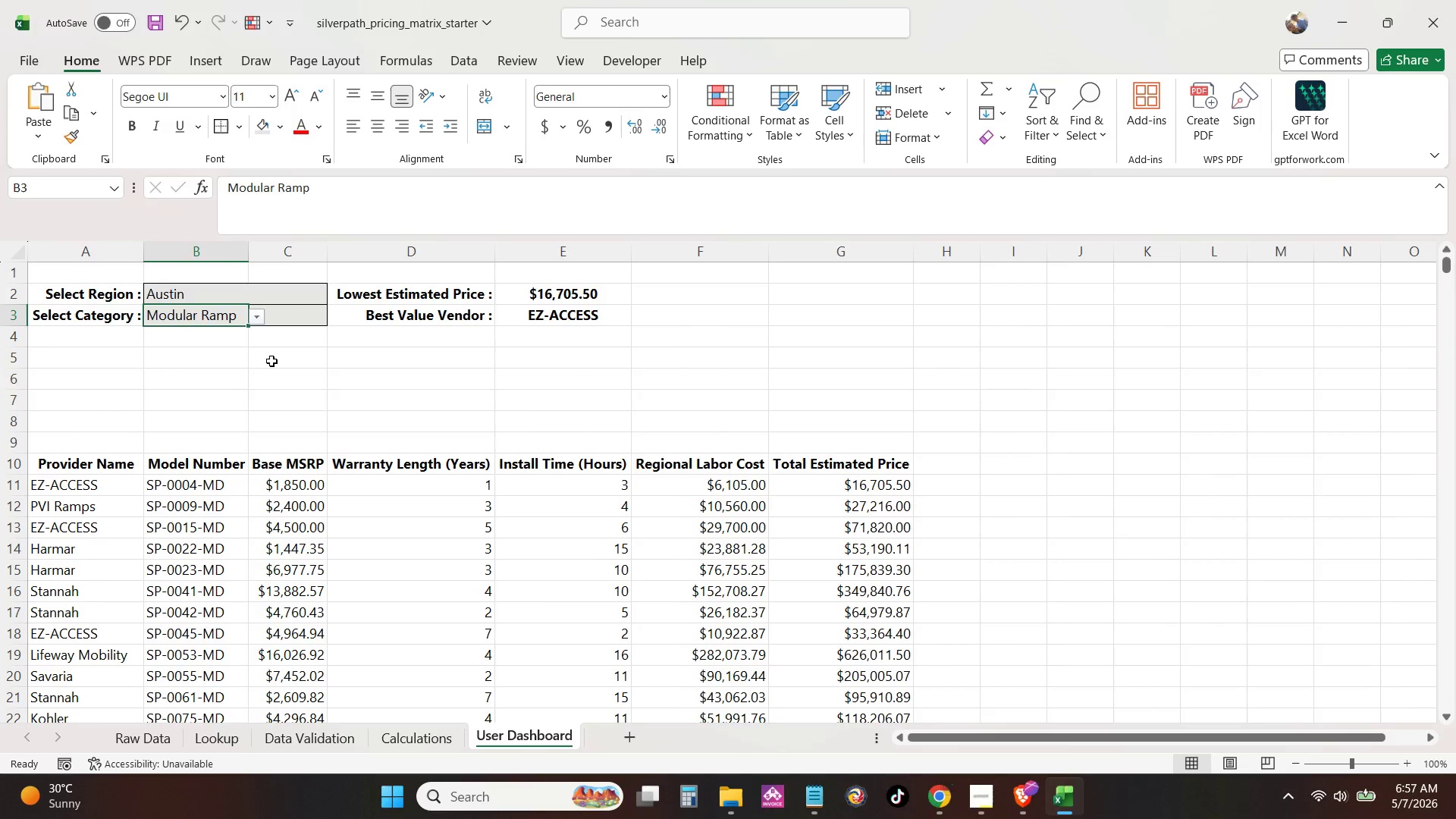 
double_click([272, 360])
 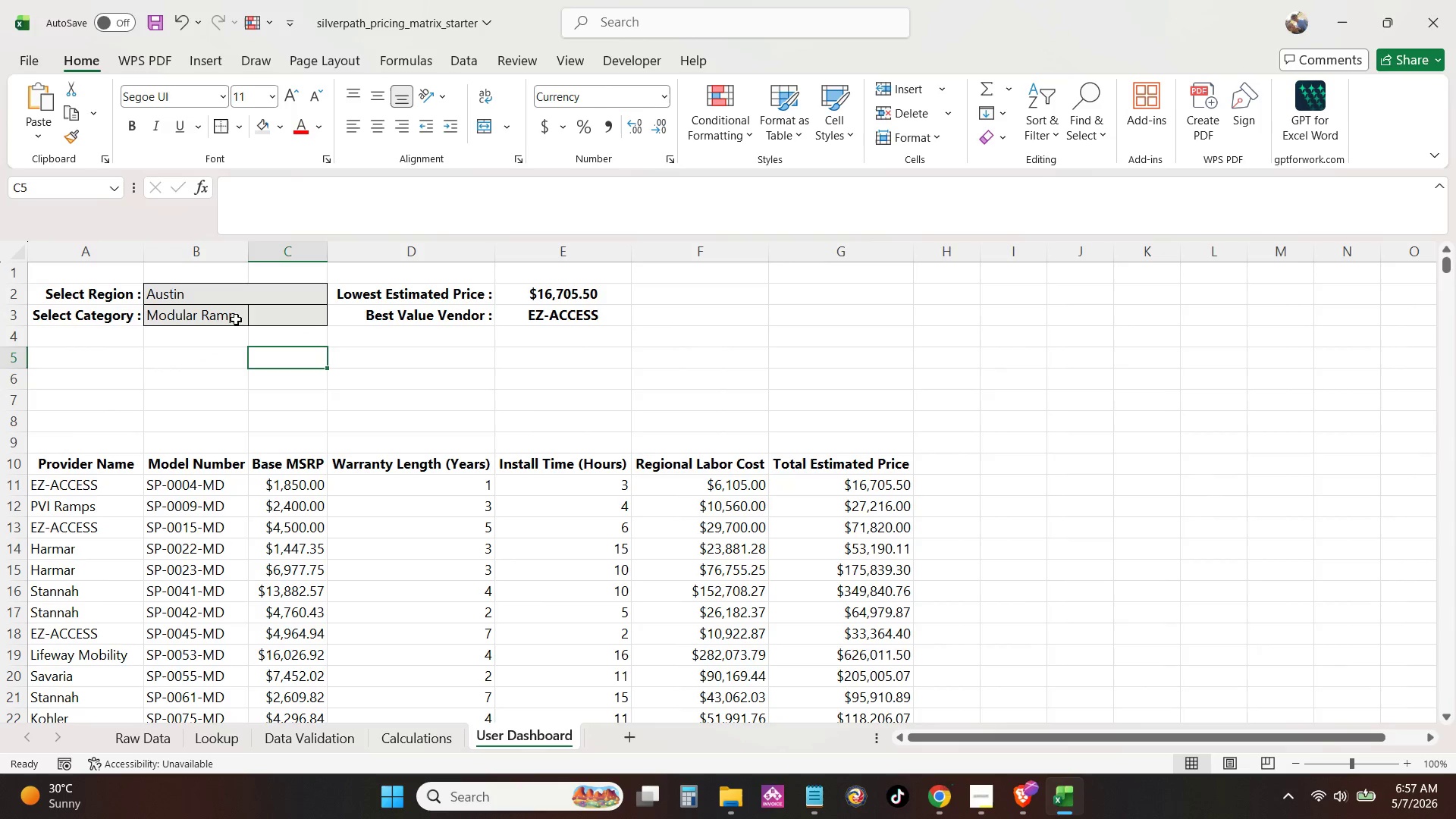 
left_click_drag(start_coordinate=[206, 320], to_coordinate=[270, 321])
 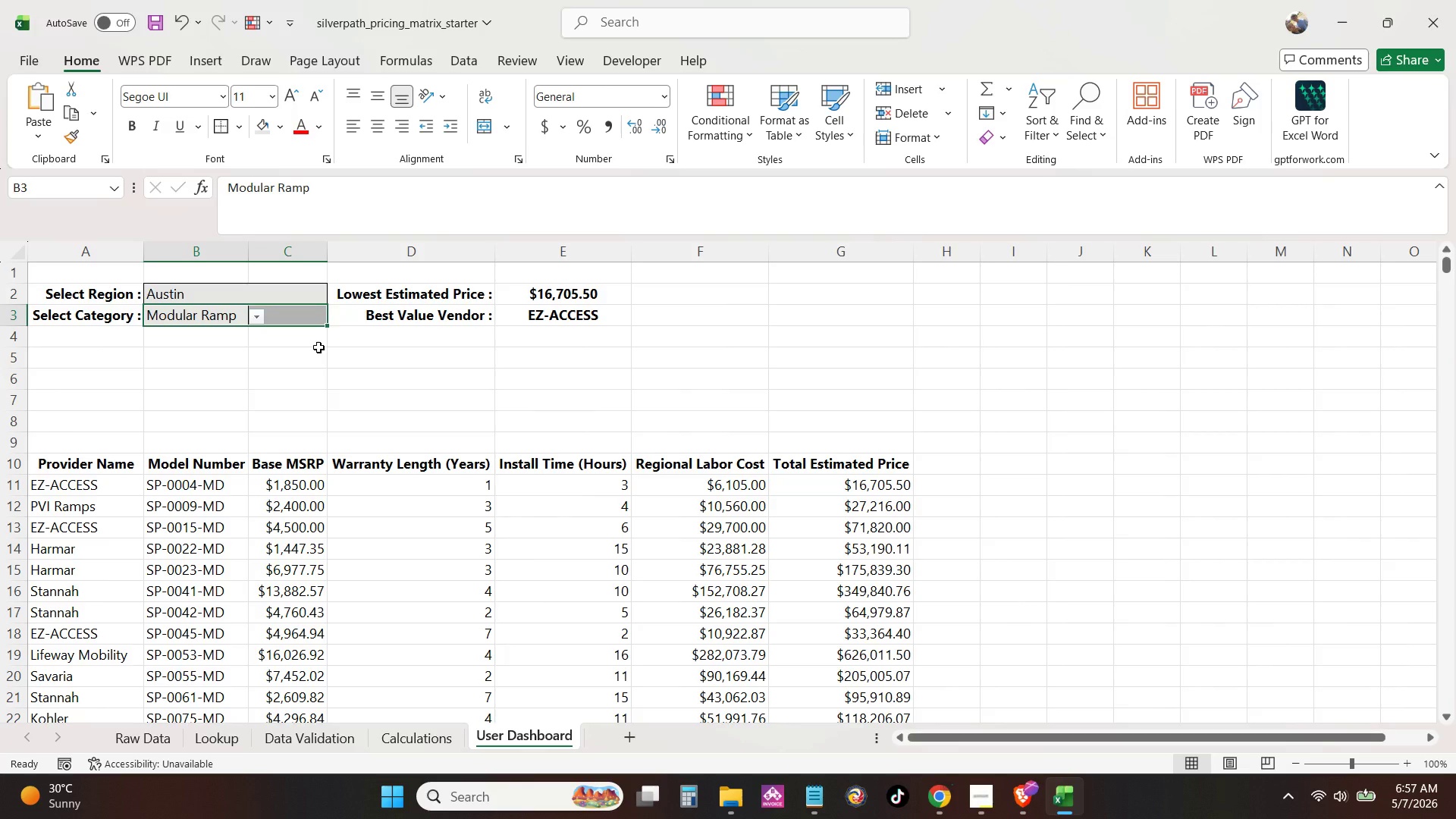 
left_click([318, 348])
 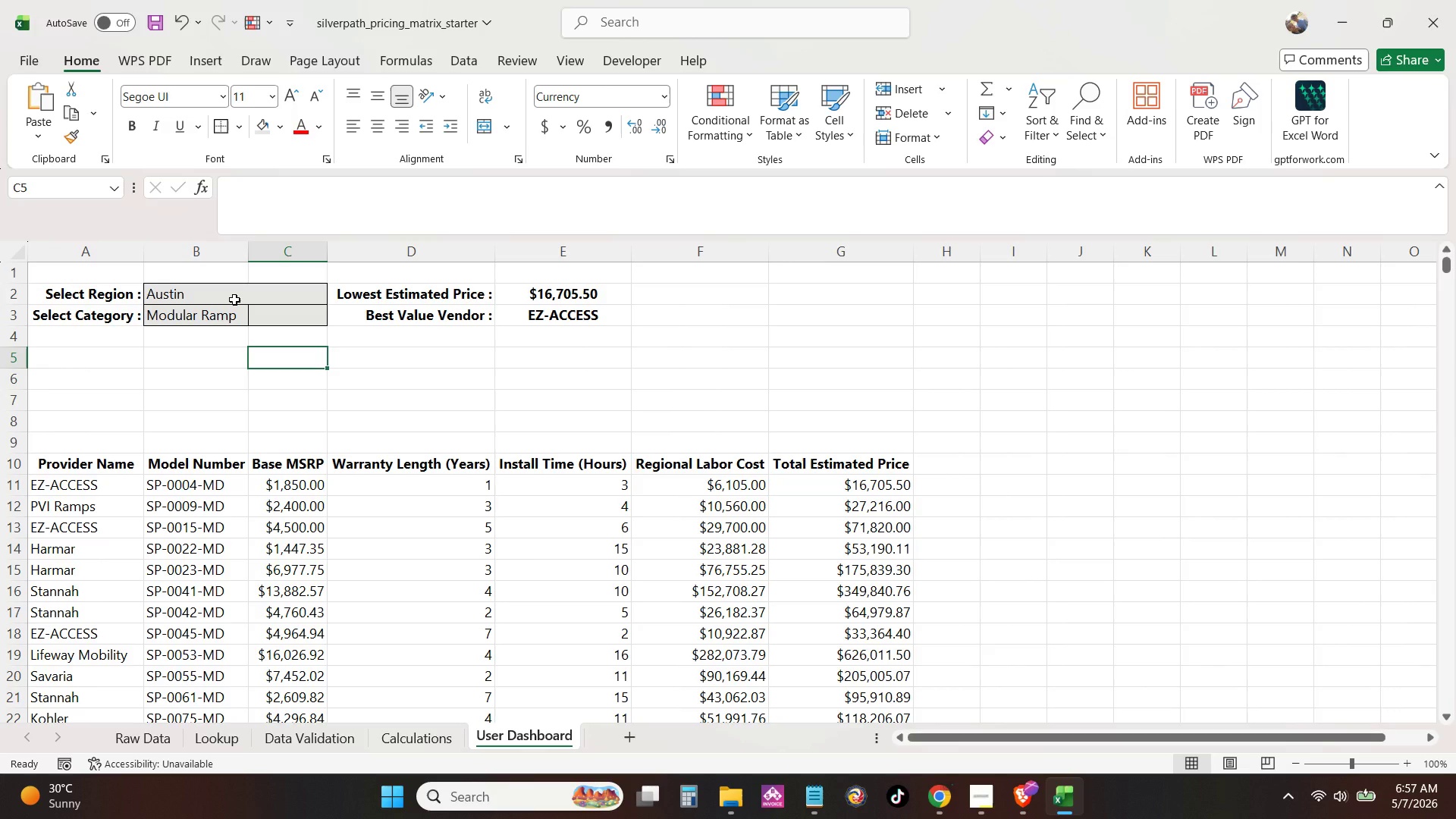 
left_click_drag(start_coordinate=[234, 300], to_coordinate=[271, 306])
 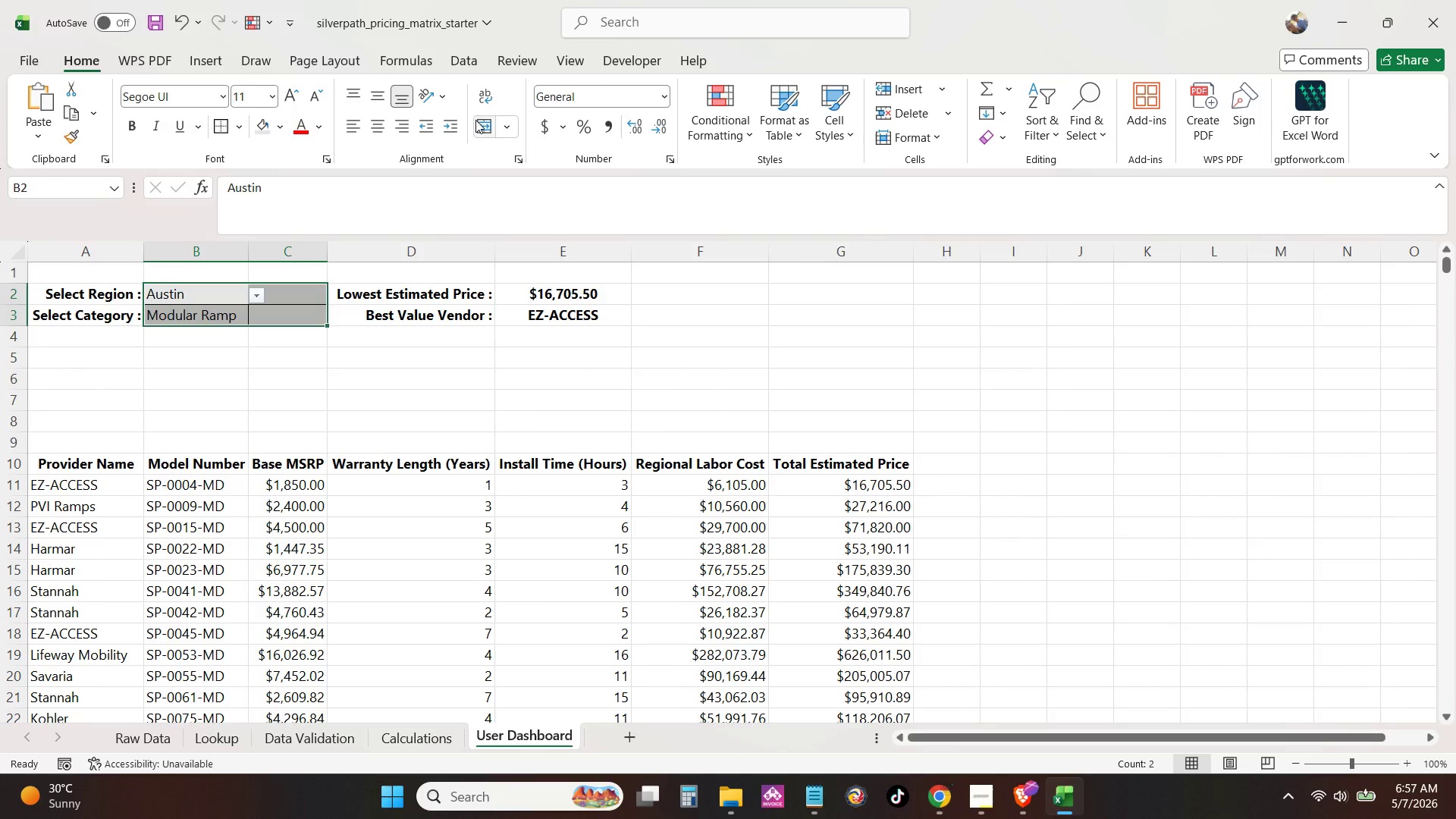 
left_click([484, 120])
 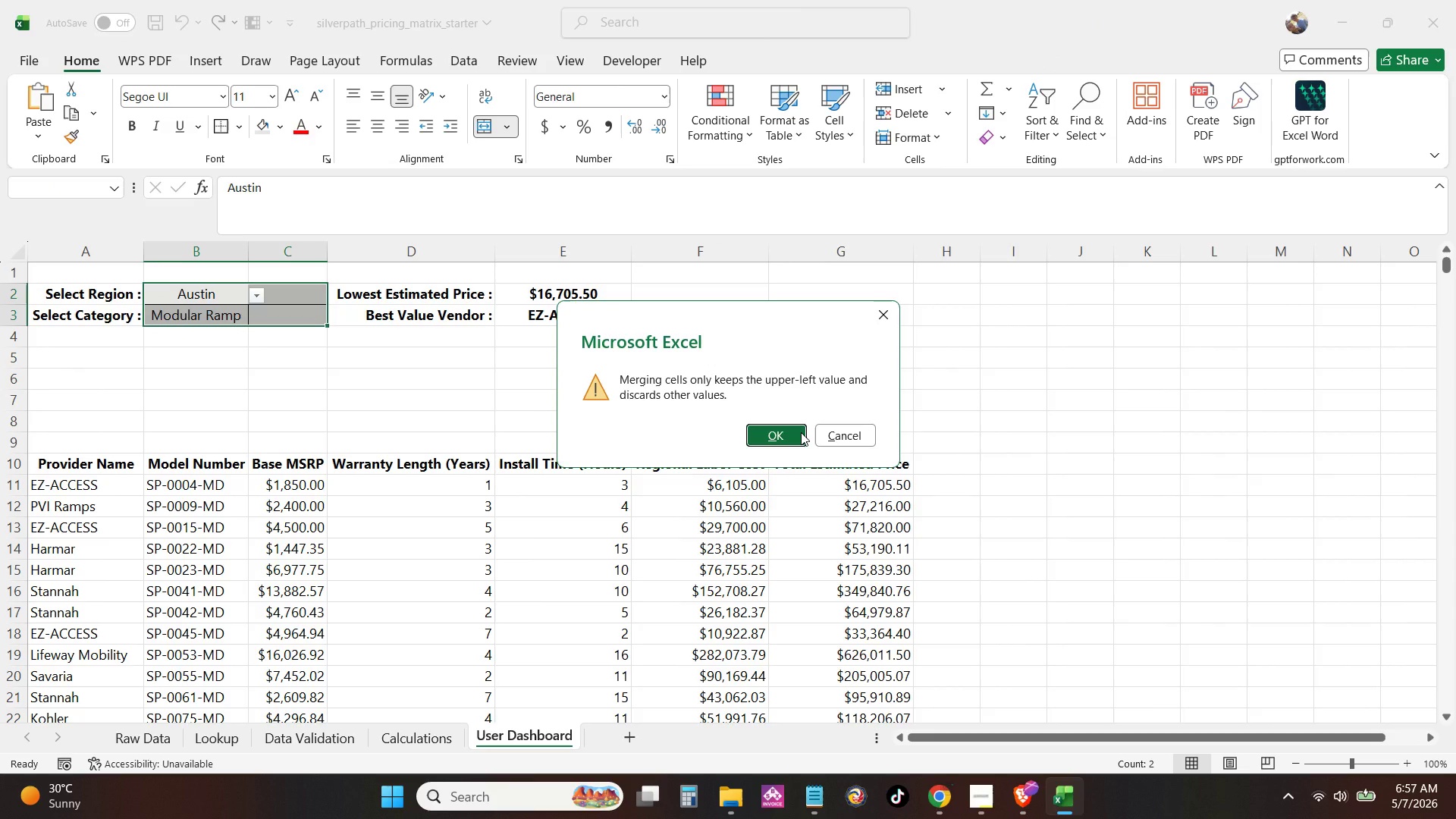 
left_click([792, 432])
 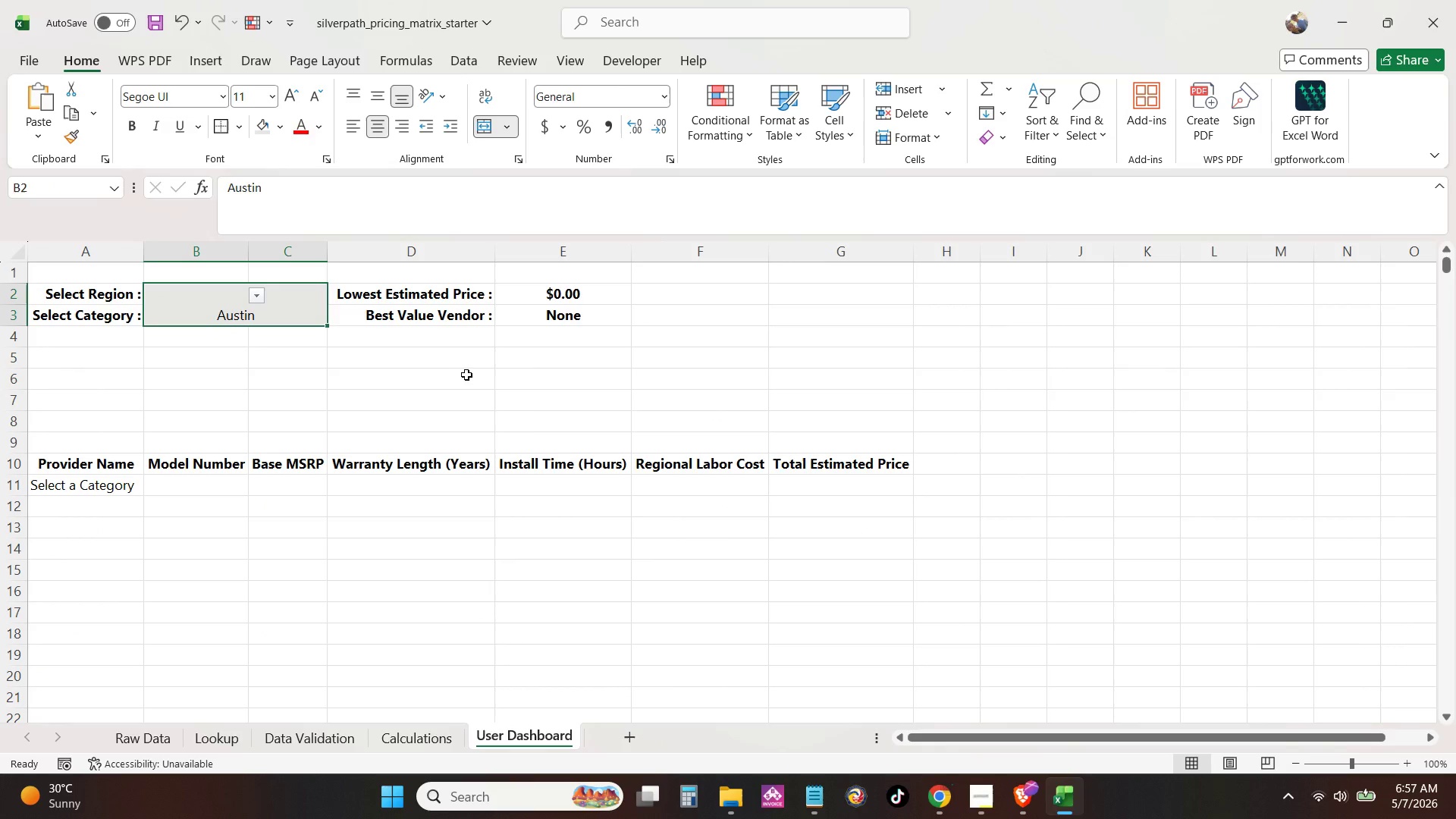 
key(Control+Z)
 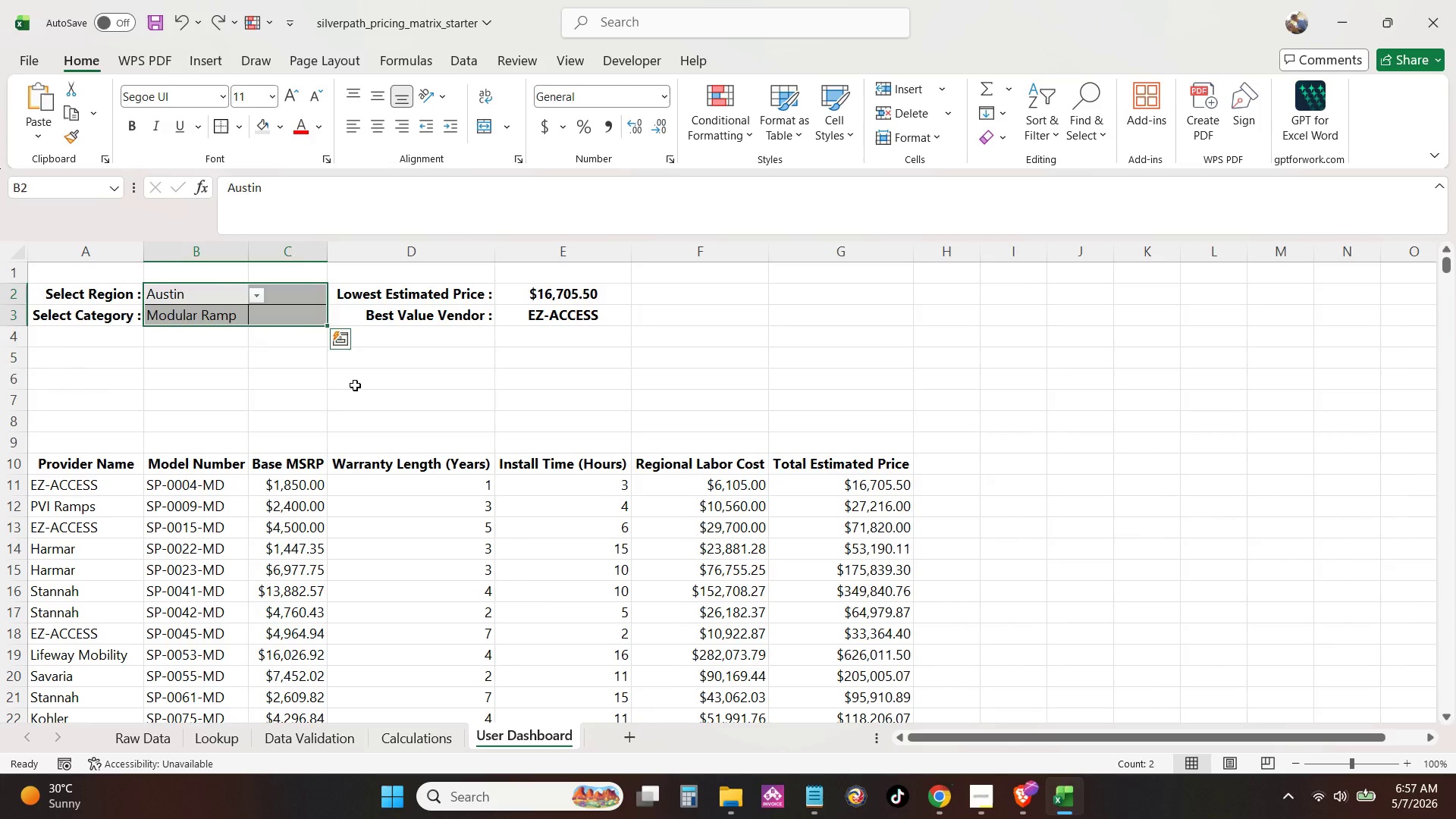 
left_click_drag(start_coordinate=[355, 385], to_coordinate=[348, 379])
 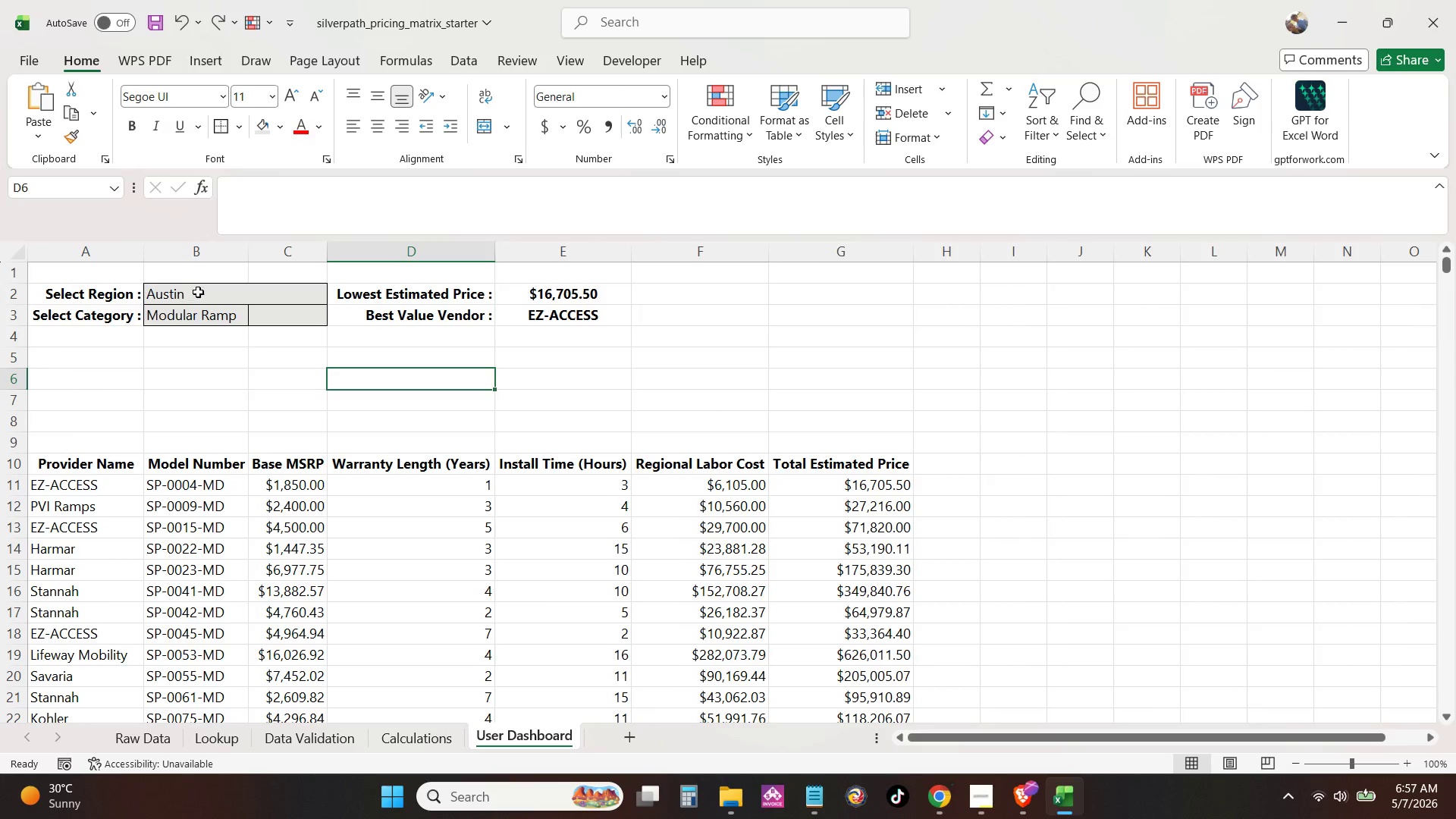 
left_click_drag(start_coordinate=[198, 292], to_coordinate=[261, 292])
 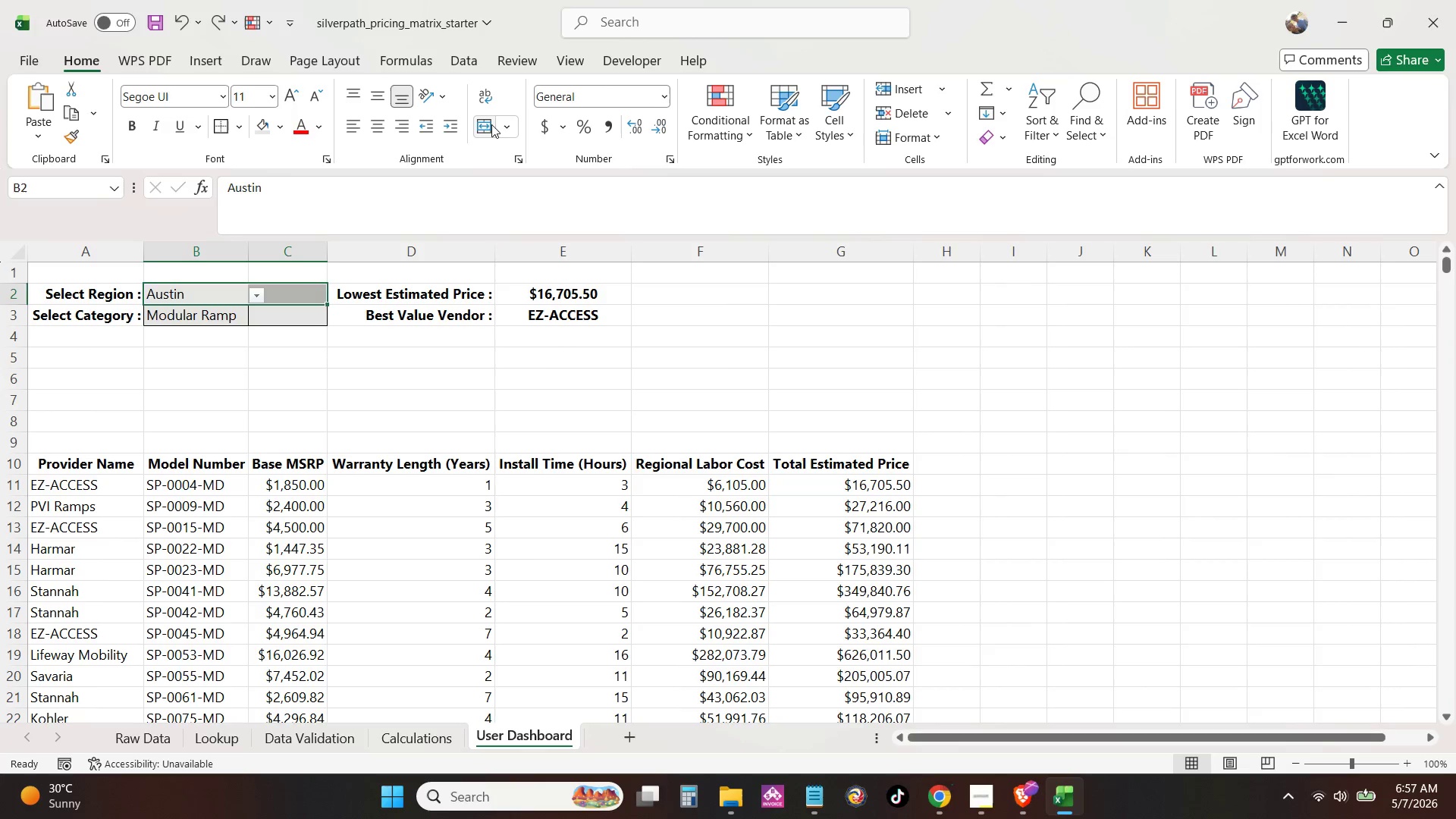 
left_click([485, 123])
 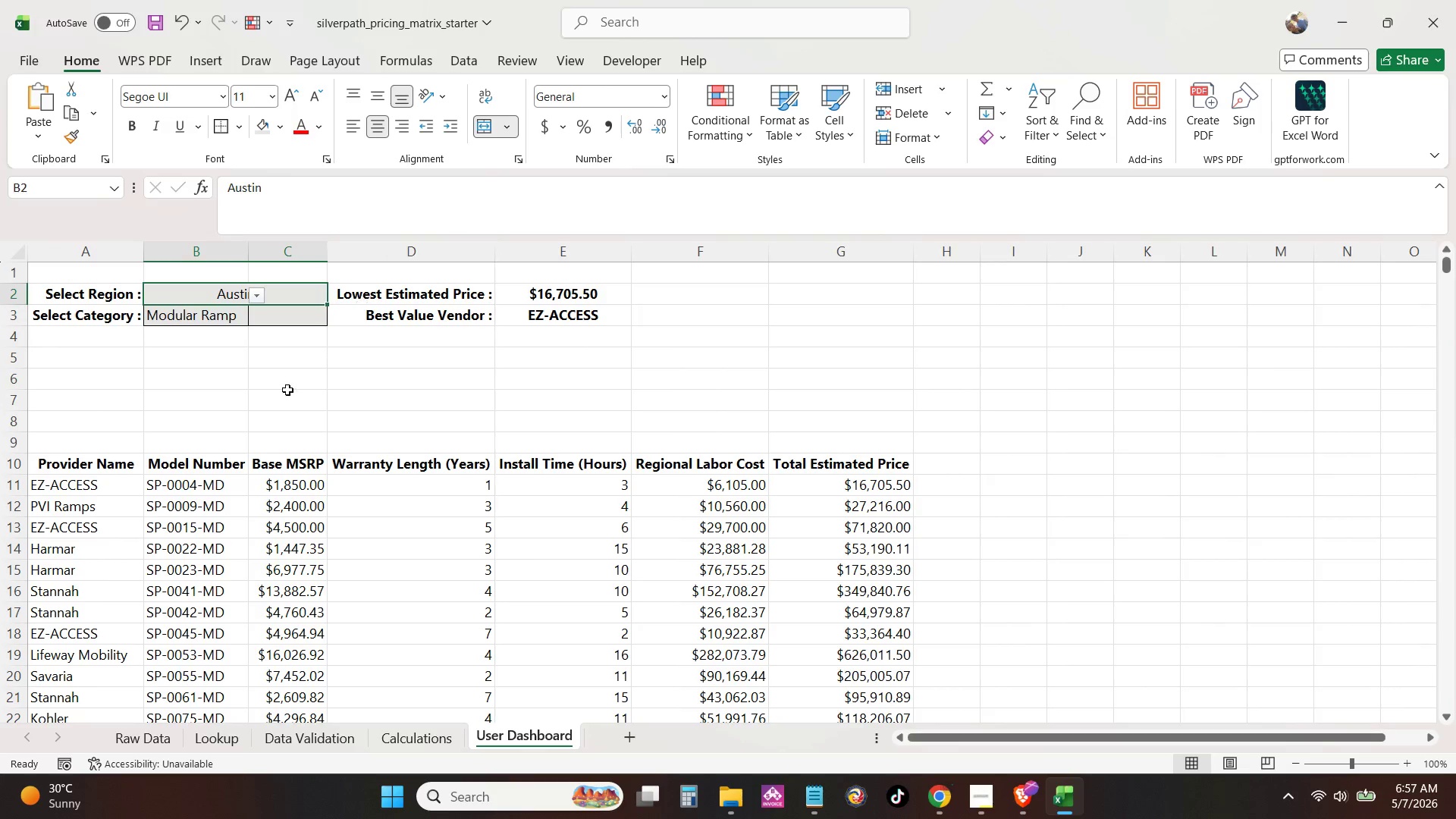 
left_click_drag(start_coordinate=[287, 390], to_coordinate=[284, 387])